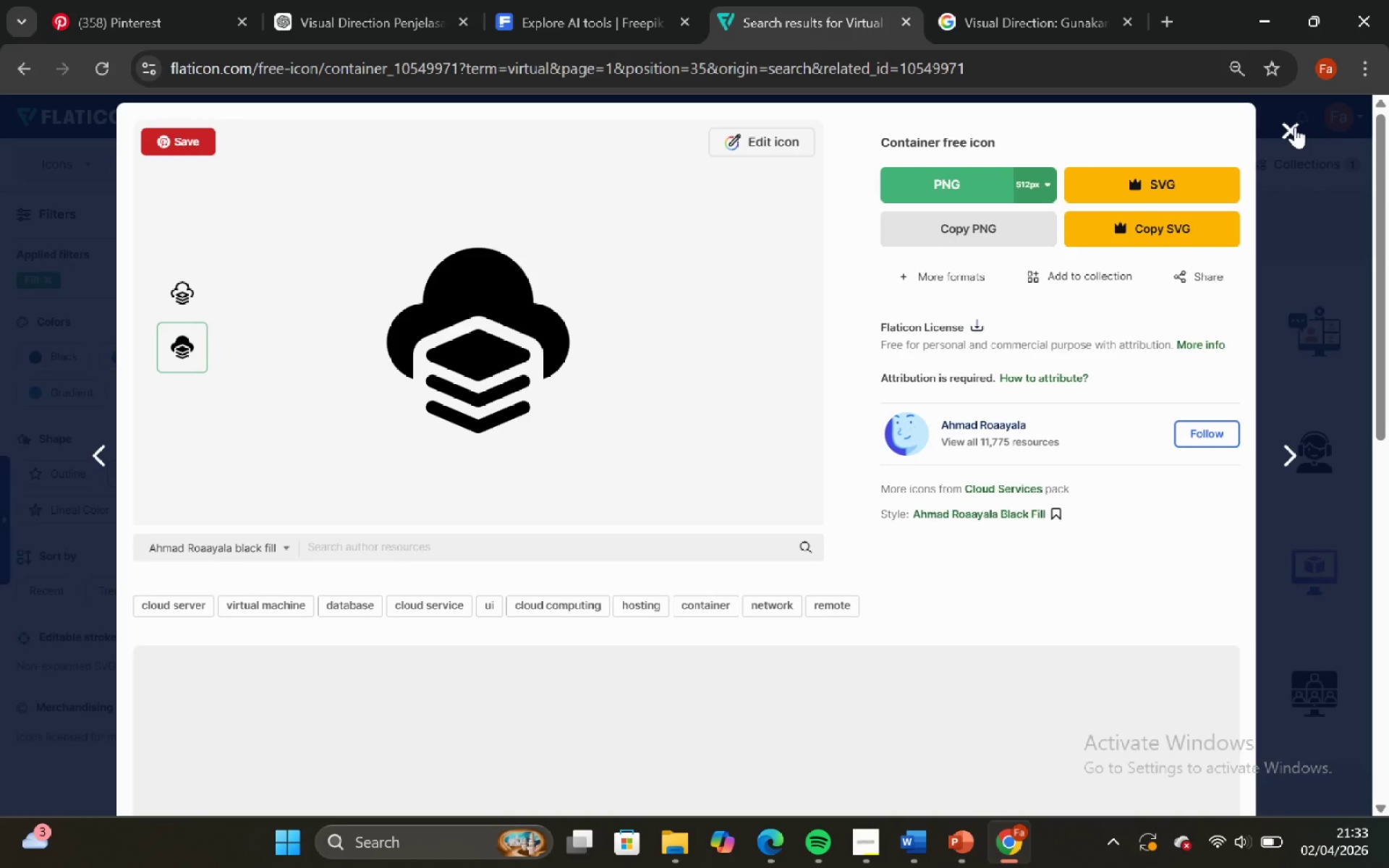 
left_click([1296, 132])
 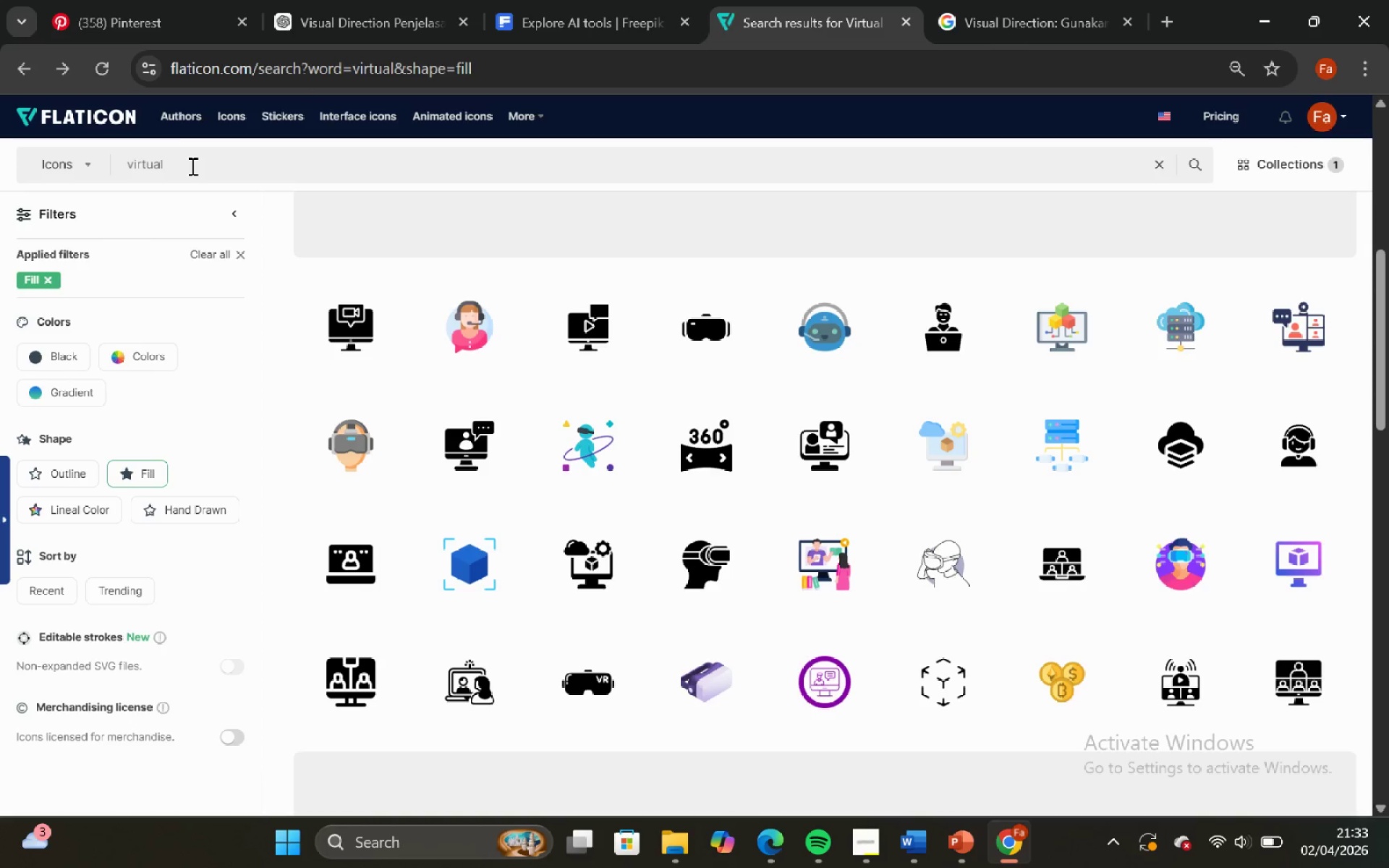 
key(Control+A)
 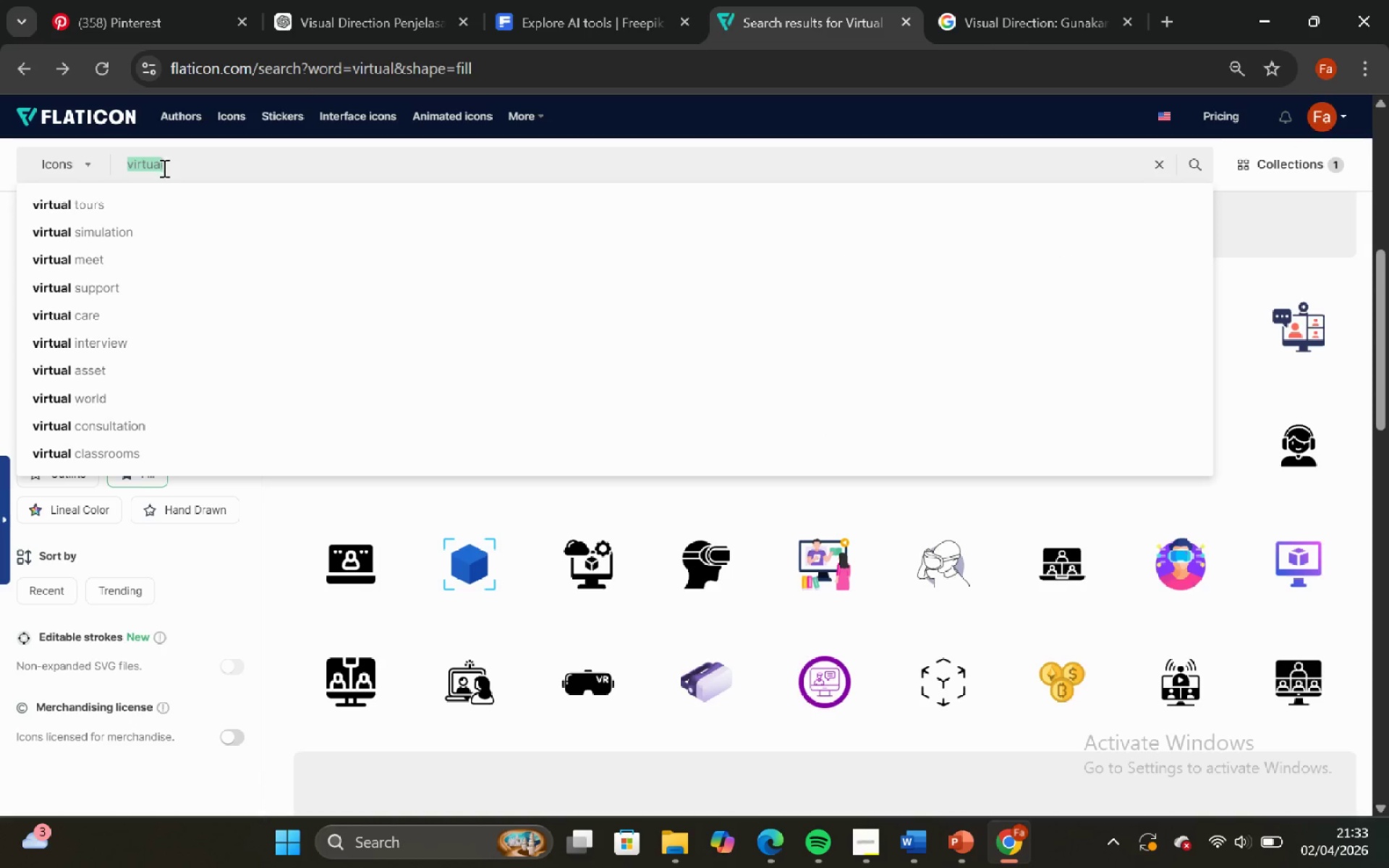 
left_click([182, 166])
 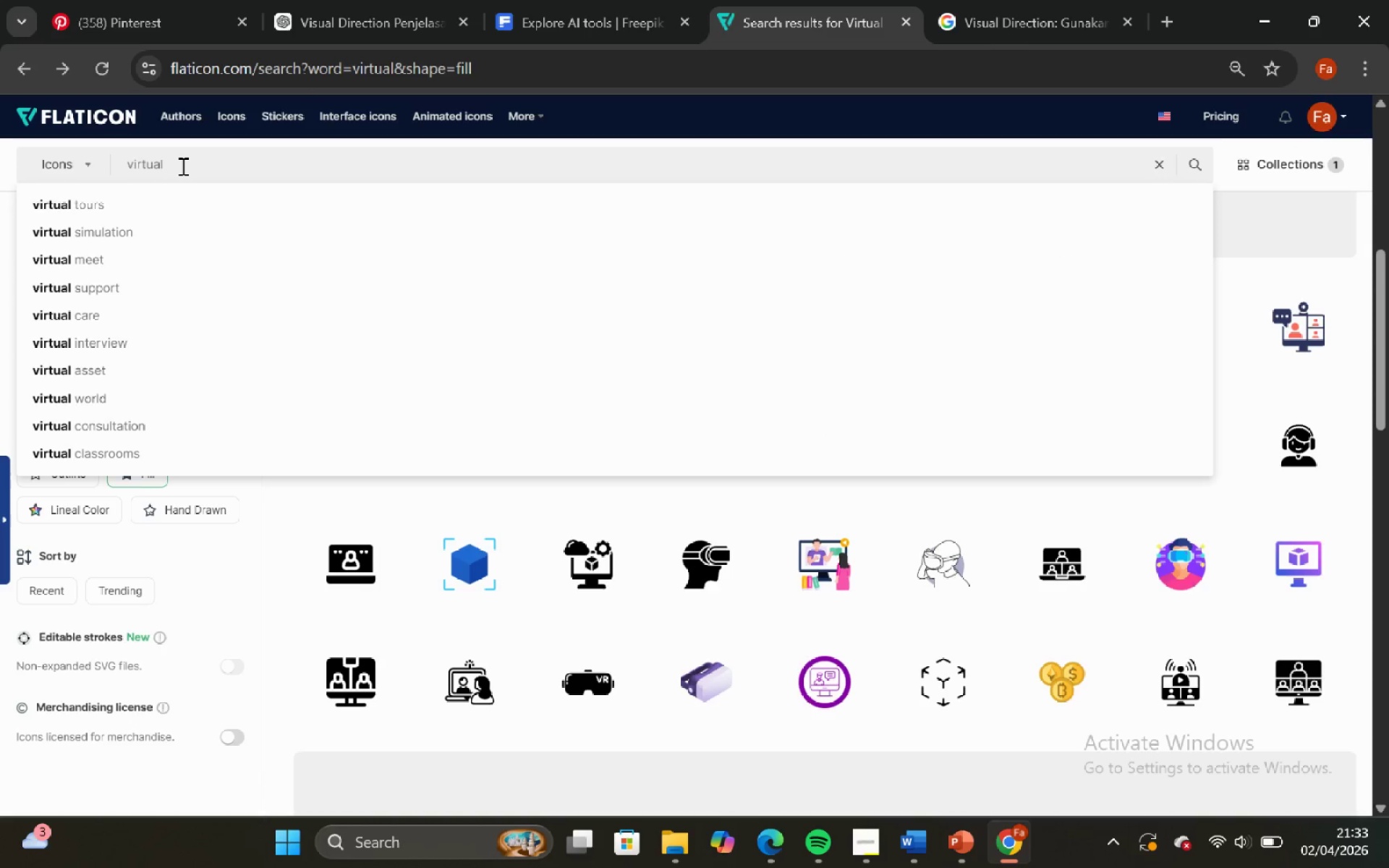 
left_click_drag(start_coordinate=[182, 166], to_coordinate=[82, 176])
 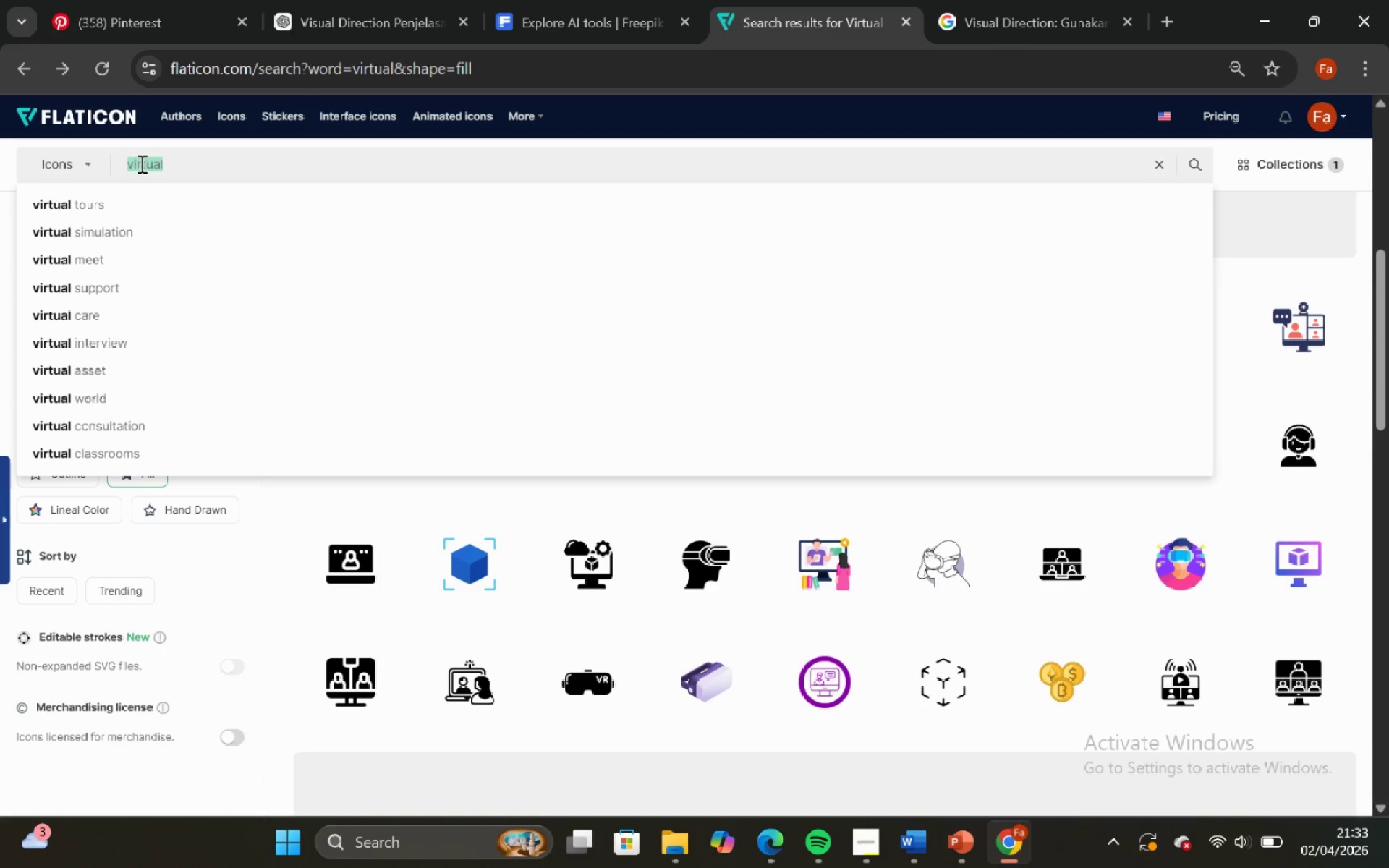 
right_click([140, 163])
 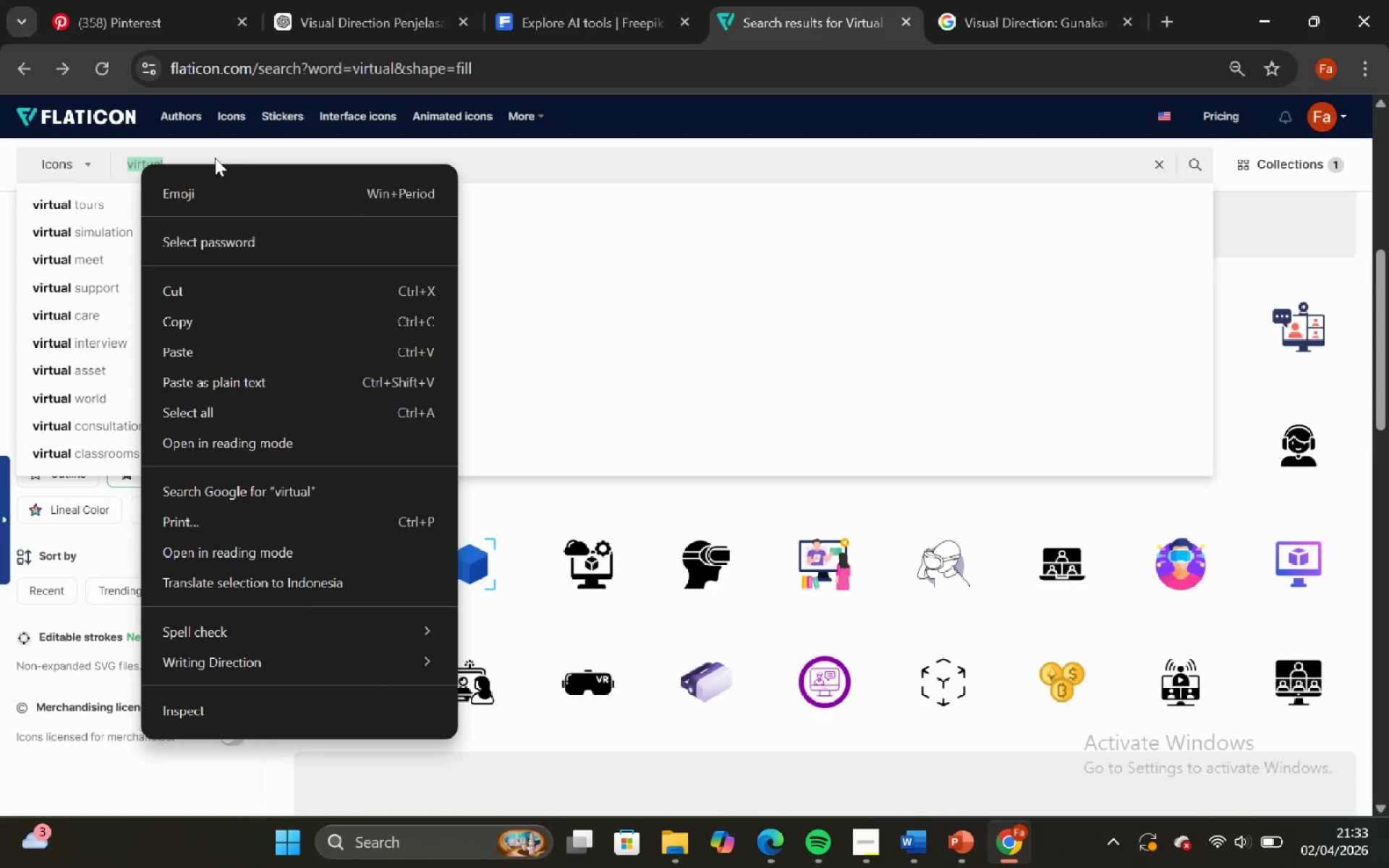 
left_click([209, 151])
 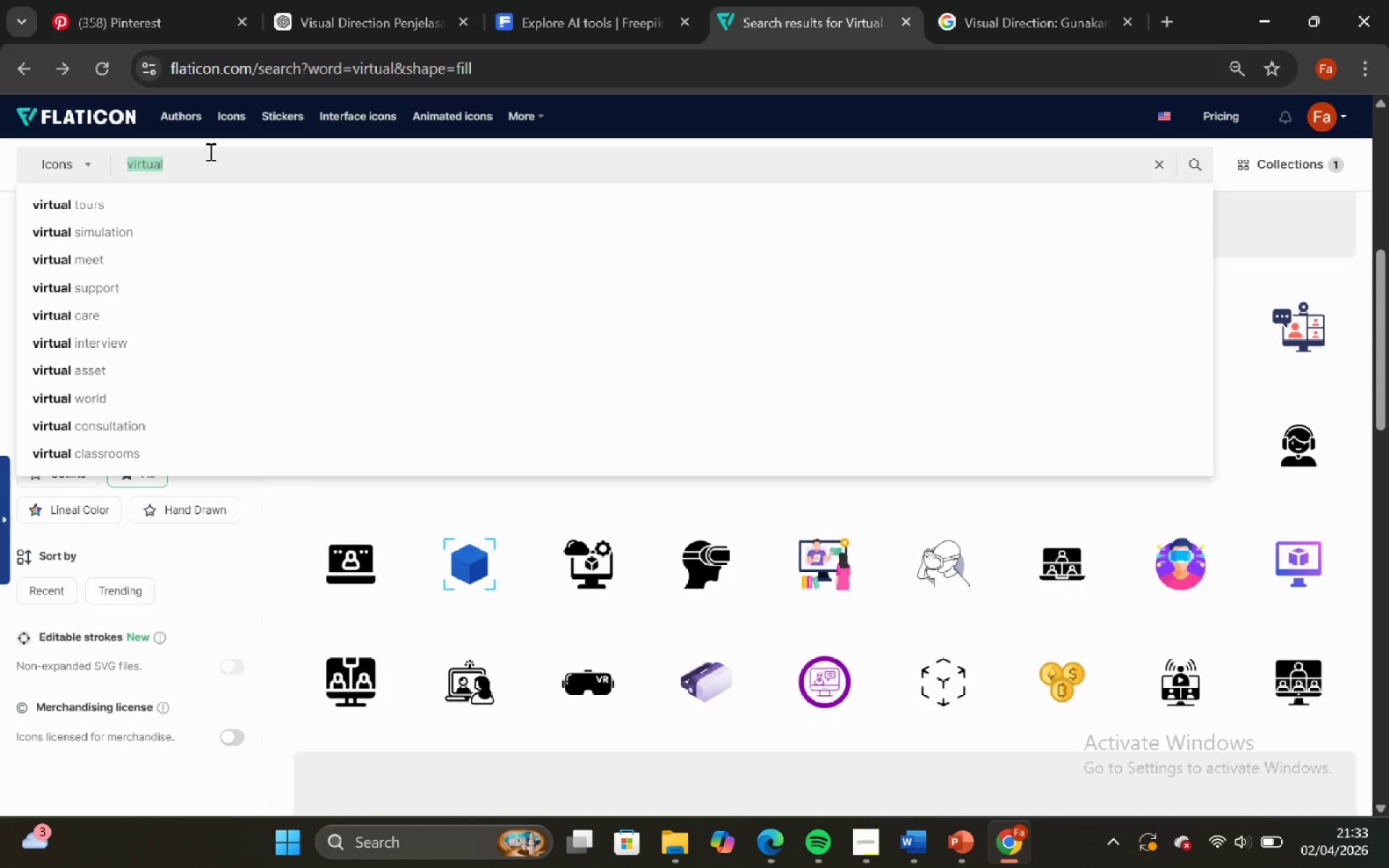 
key(Control+V)
 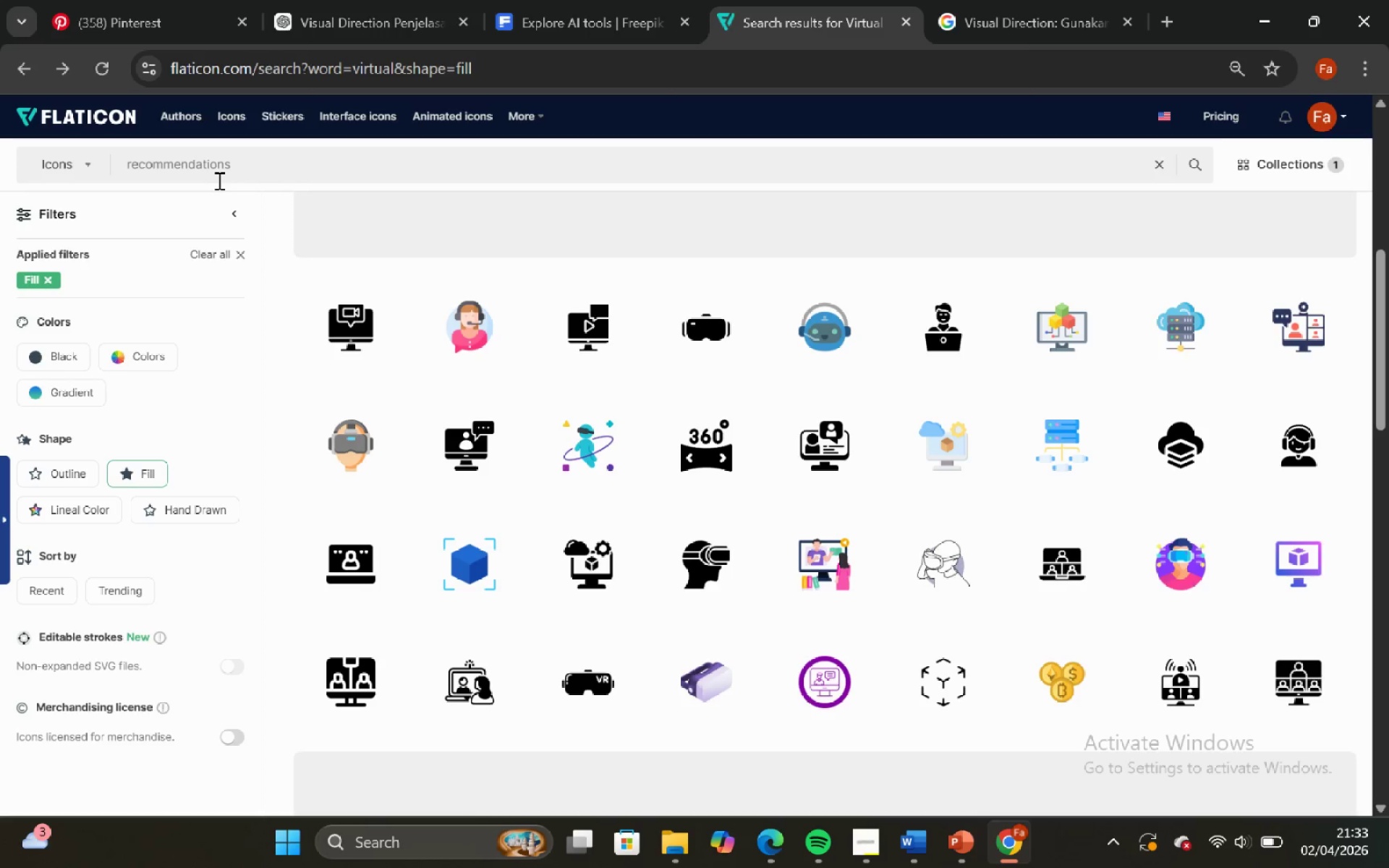 
key(Enter)
 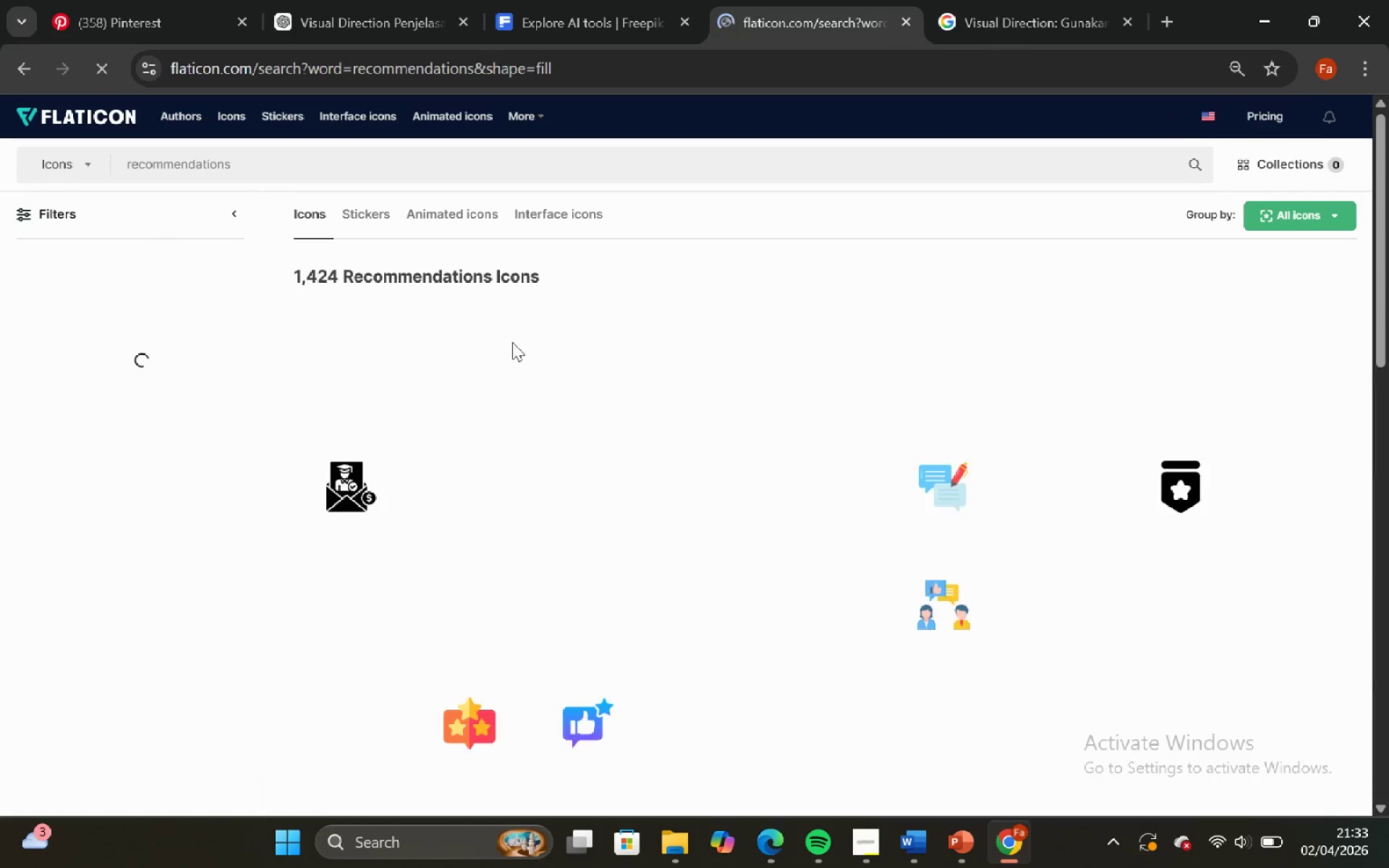 
mouse_move([526, 365])
 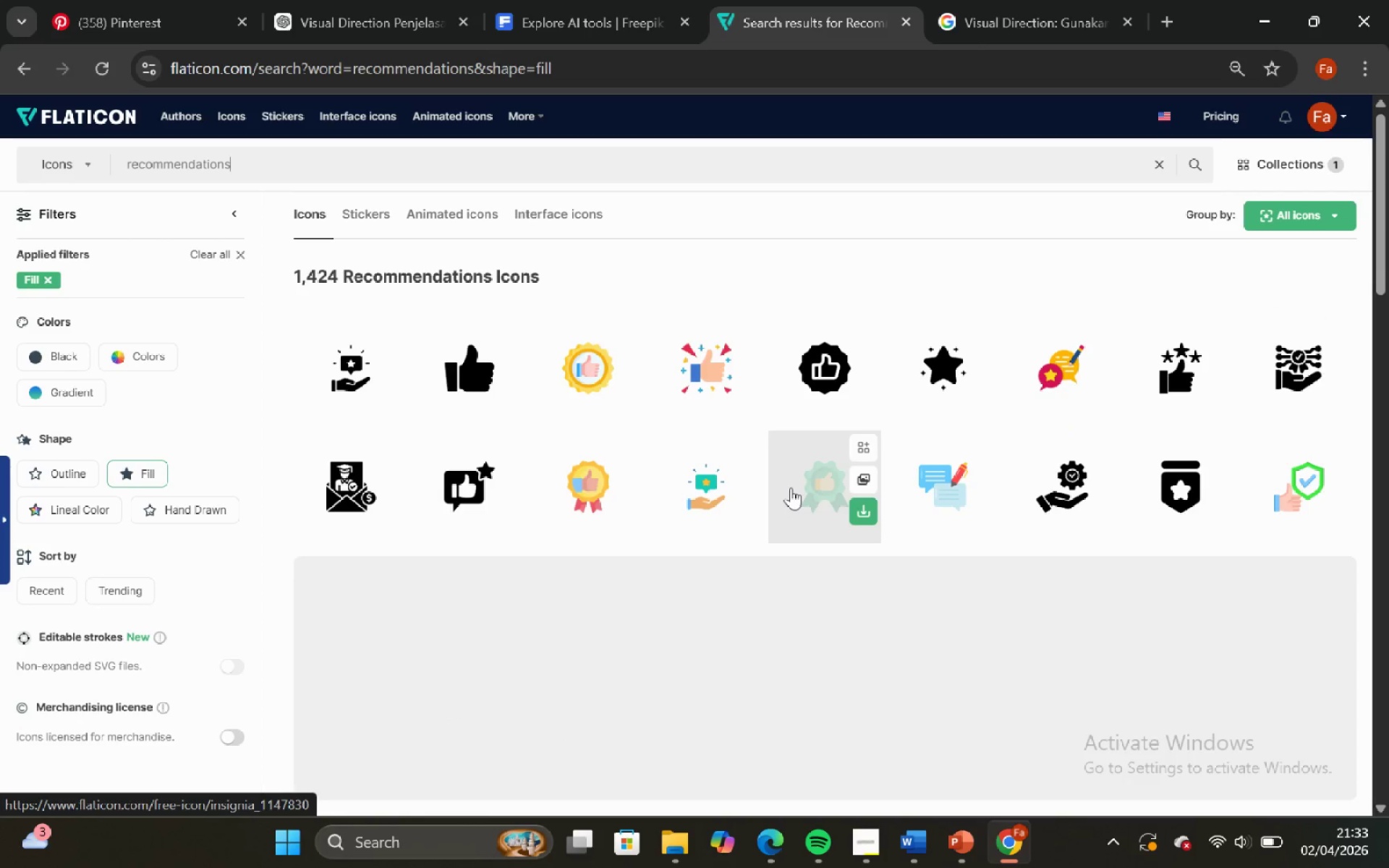 
scroll: coordinate [964, 470], scroll_direction: down, amount: 6.0
 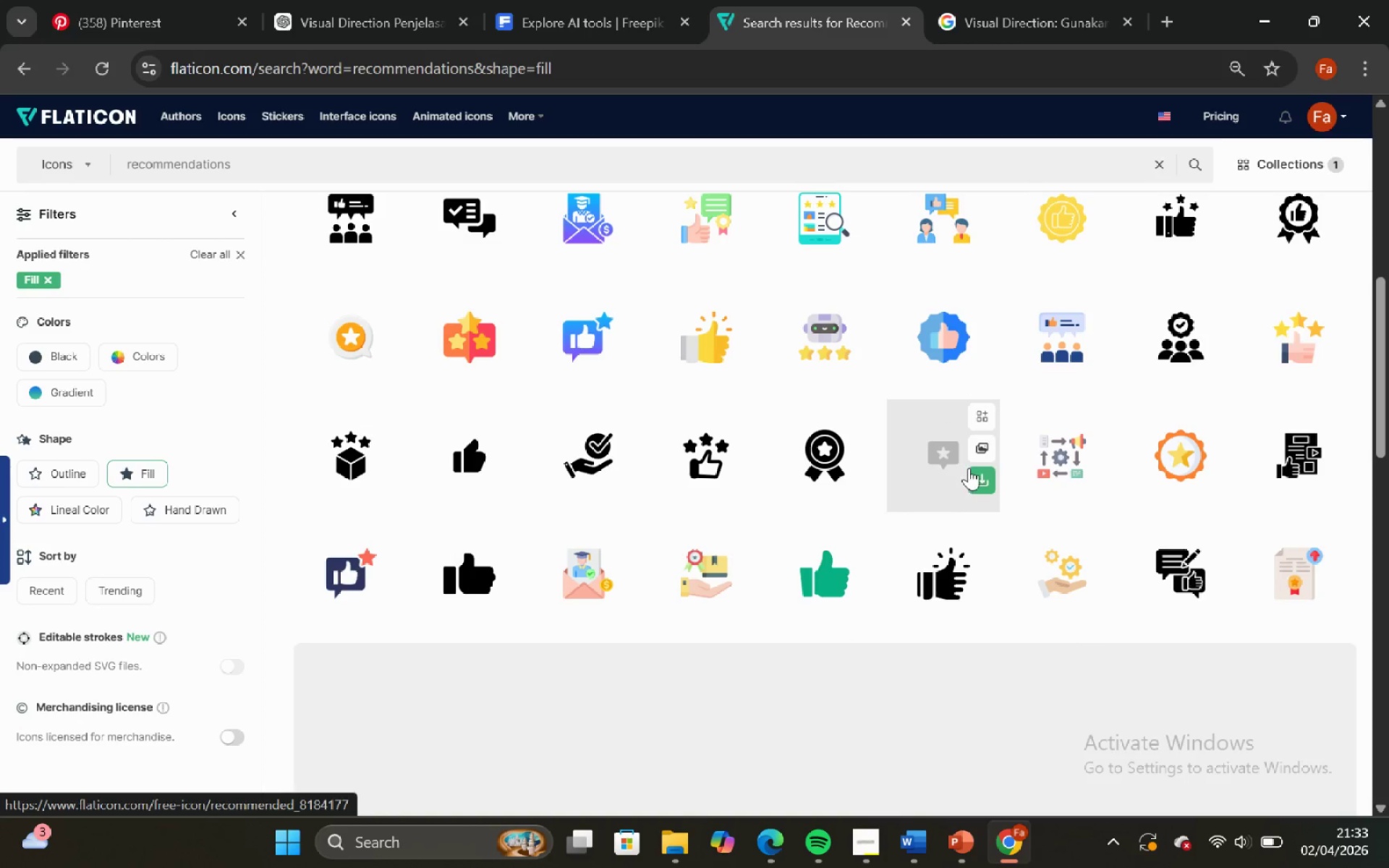 
scroll: coordinate [969, 467], scroll_direction: none, amount: 0.0
 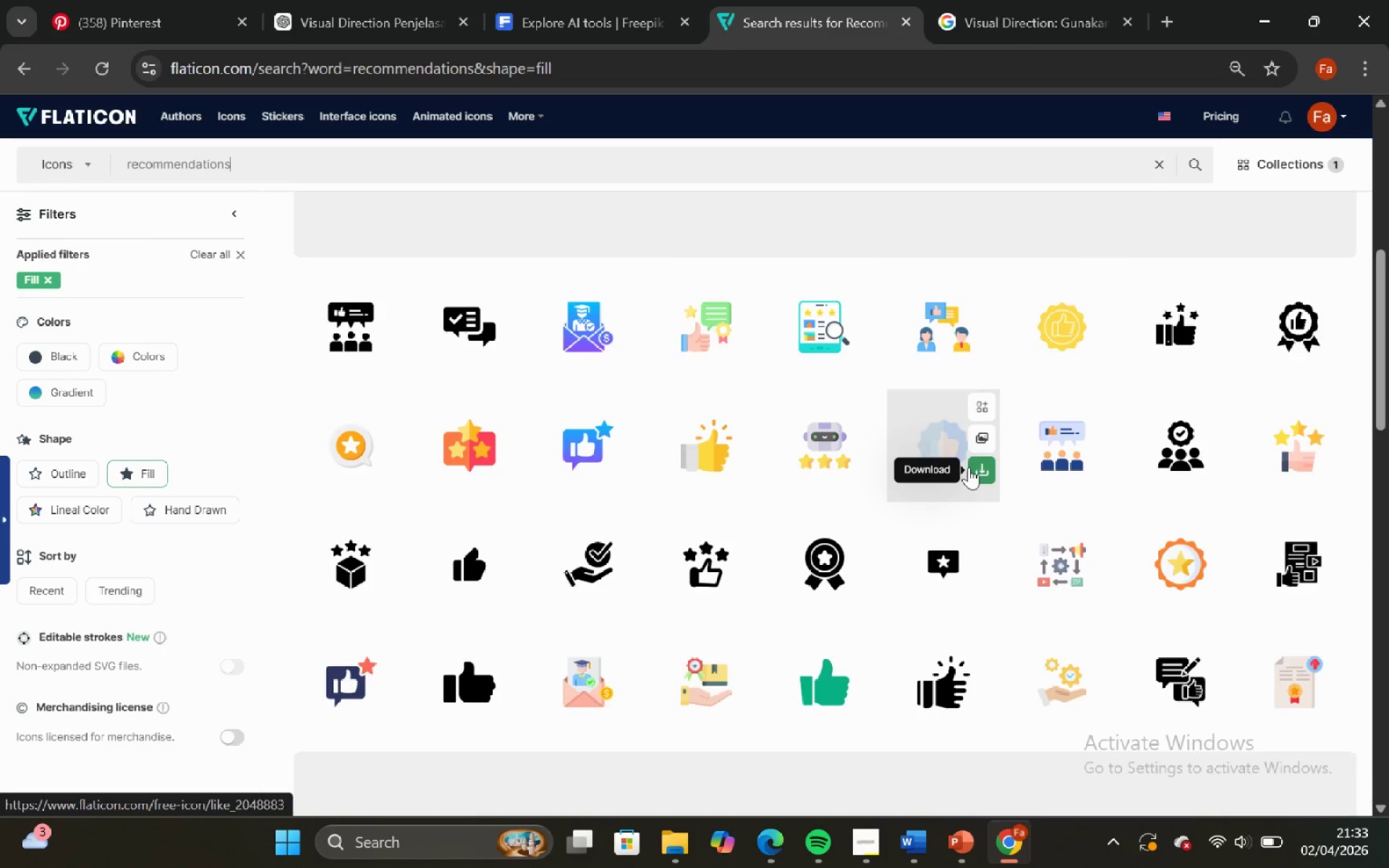 
scroll: coordinate [969, 467], scroll_direction: up, amount: 1.0
 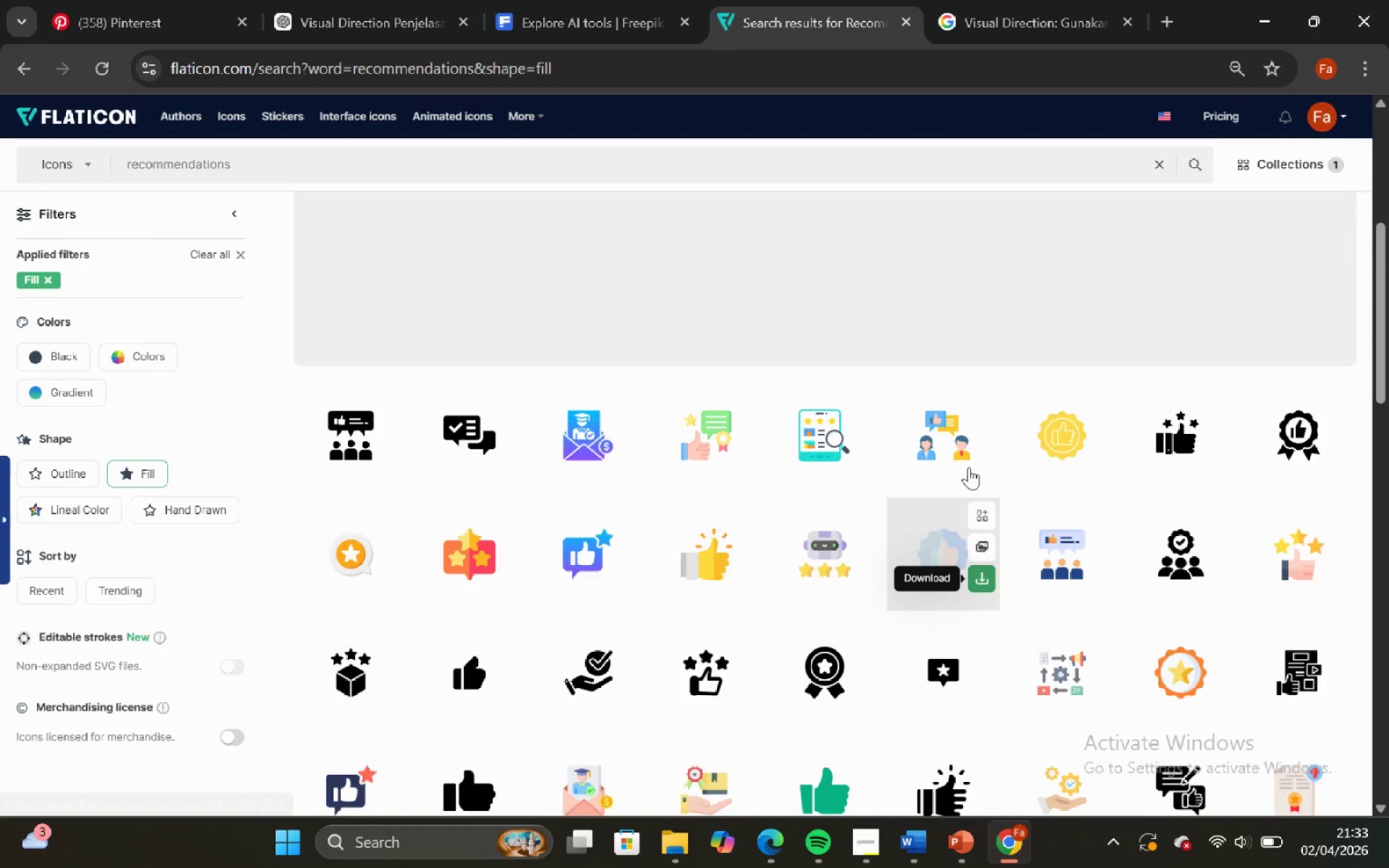 
scroll: coordinate [968, 456], scroll_direction: down, amount: 10.0
 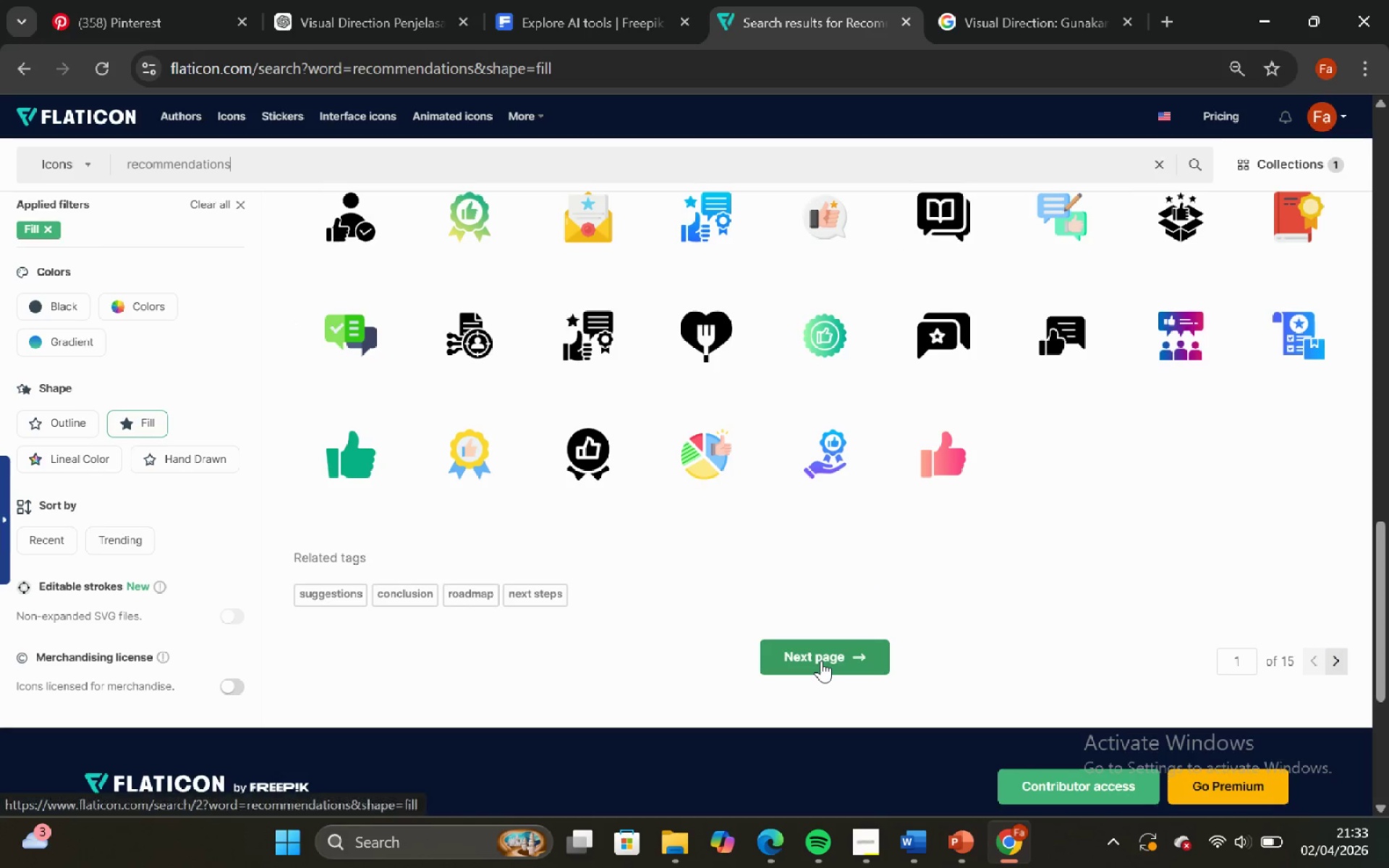 
left_click([820, 657])
 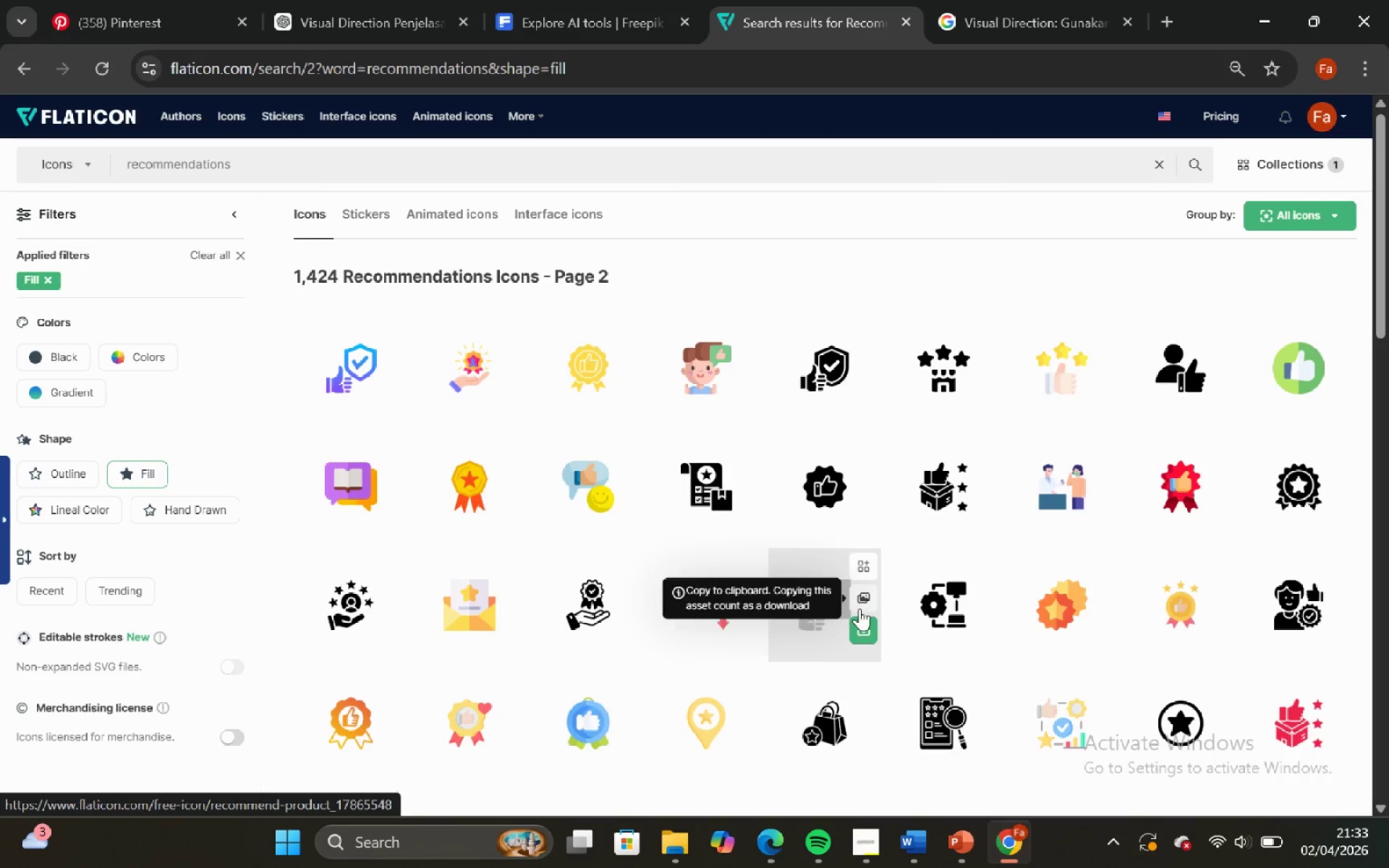 
scroll: coordinate [878, 563], scroll_direction: down, amount: 4.0
 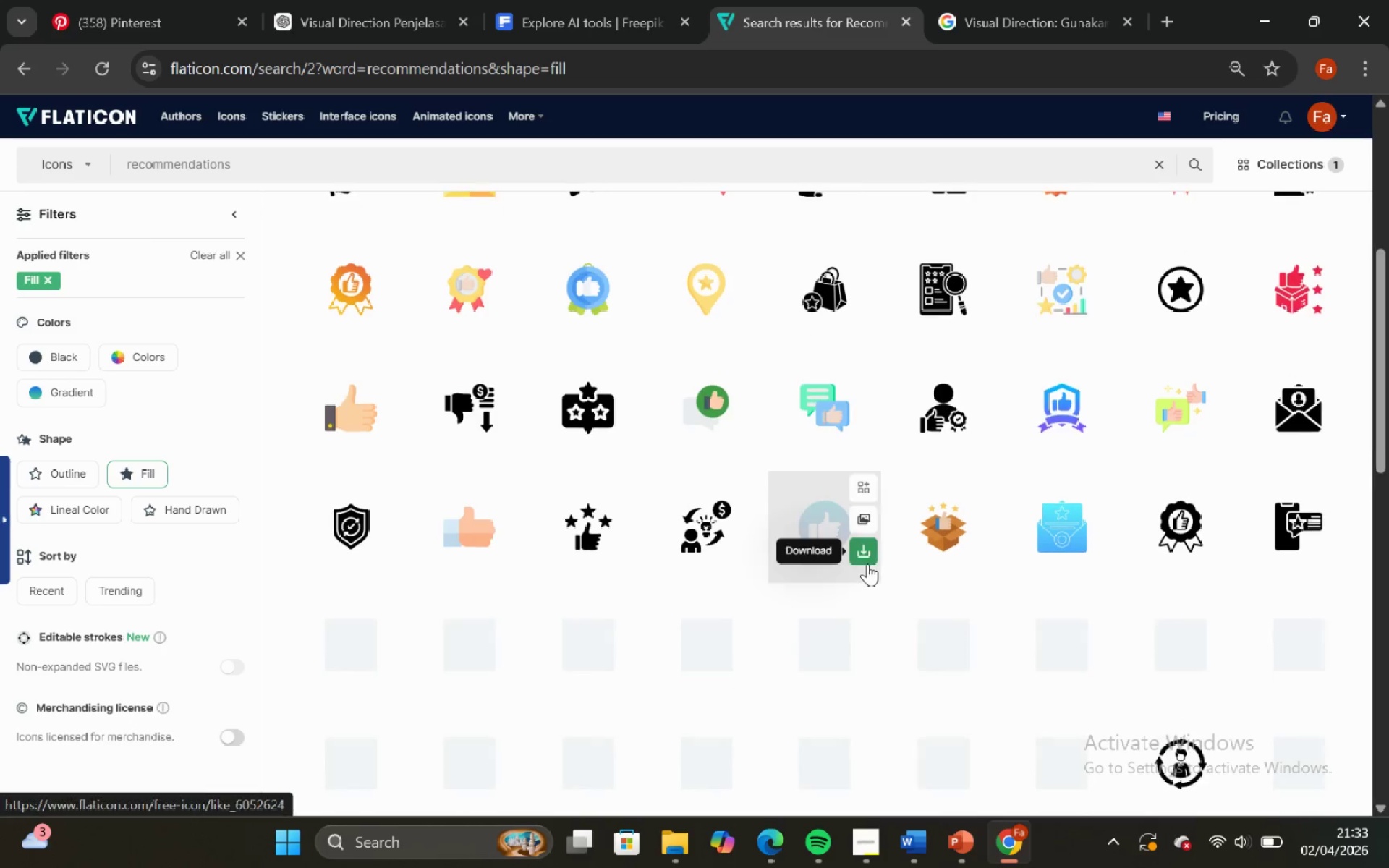 
mouse_move([877, 564])
 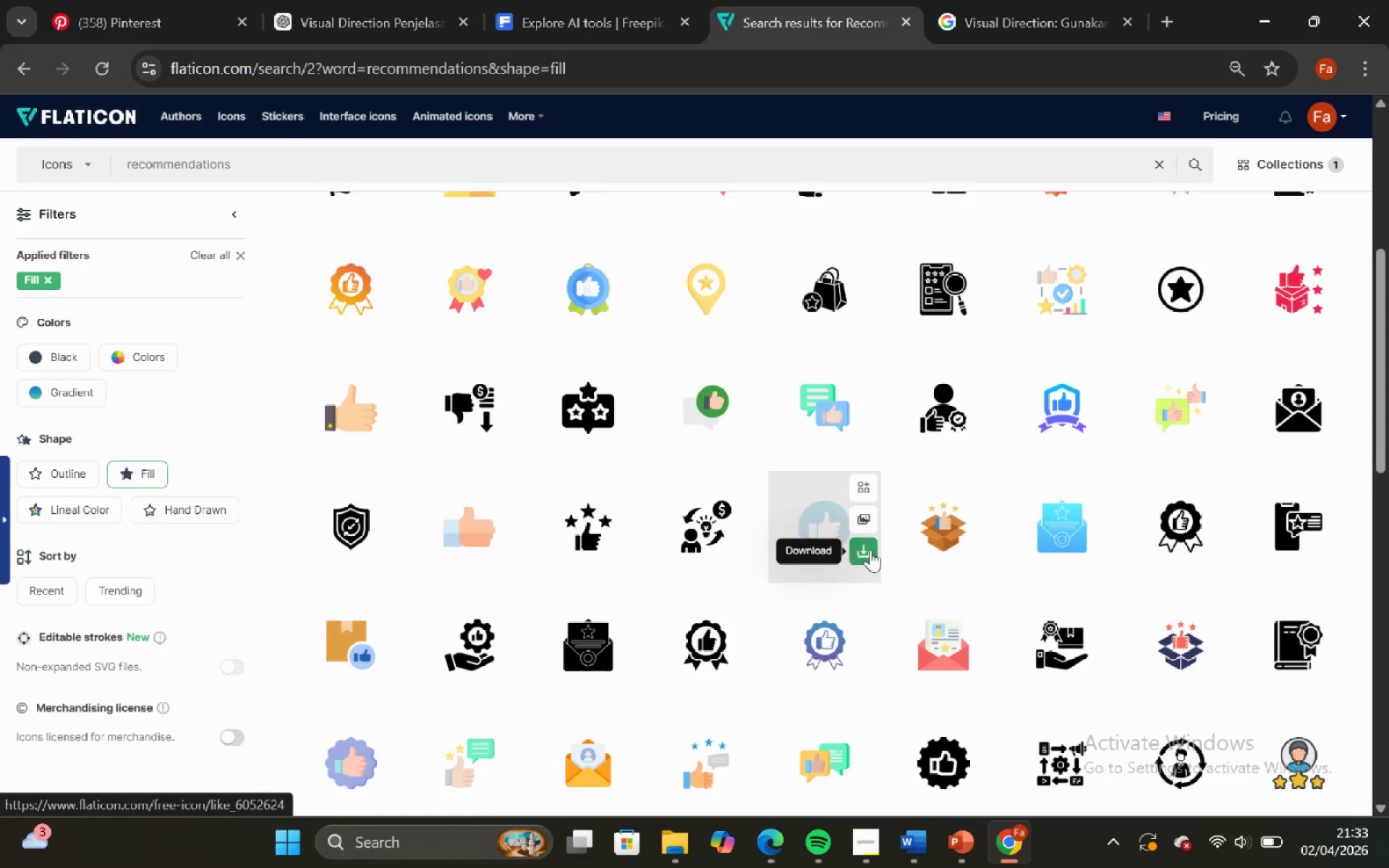 
scroll: coordinate [875, 533], scroll_direction: down, amount: 4.0
 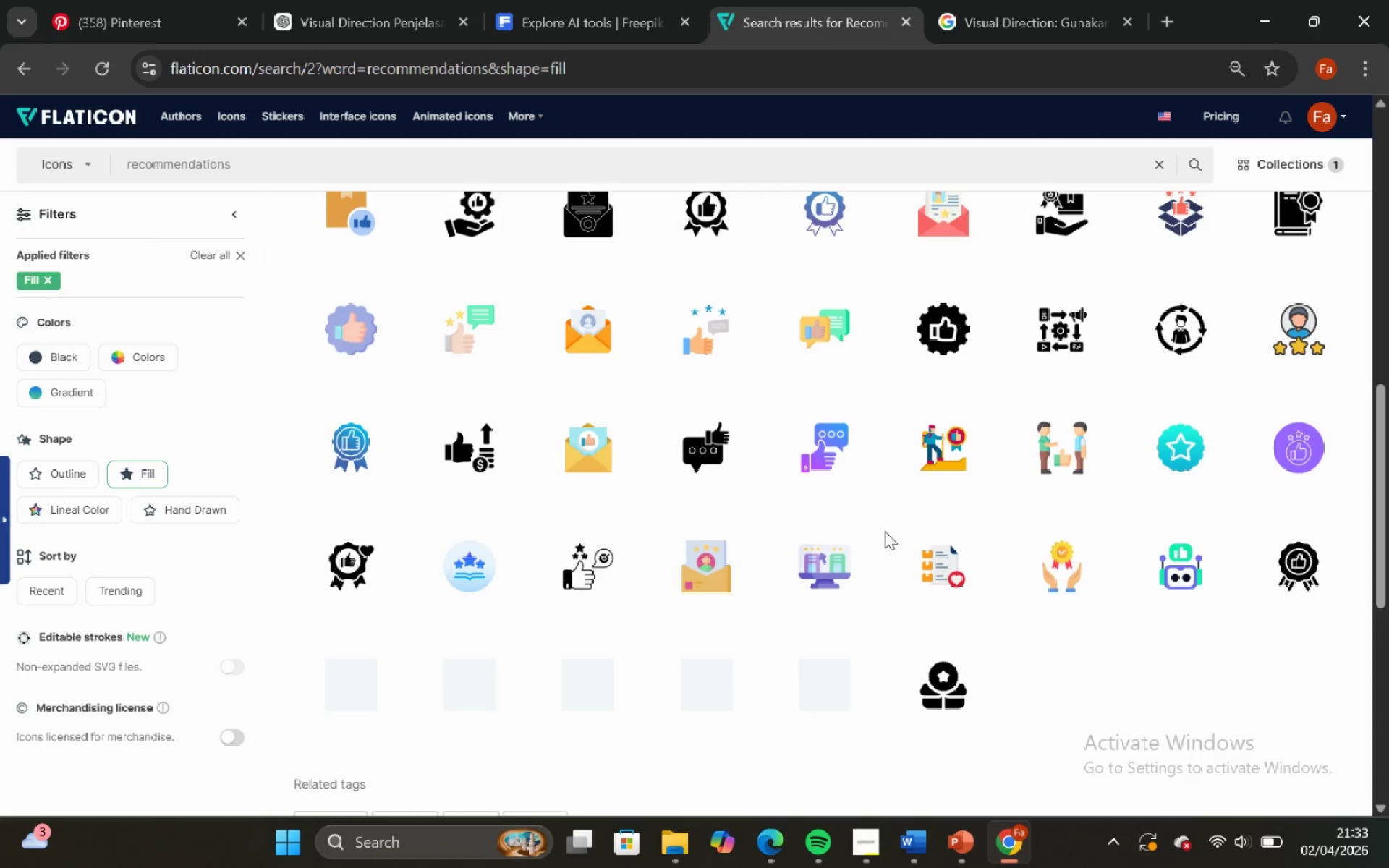 
scroll: coordinate [888, 510], scroll_direction: up, amount: 12.0
 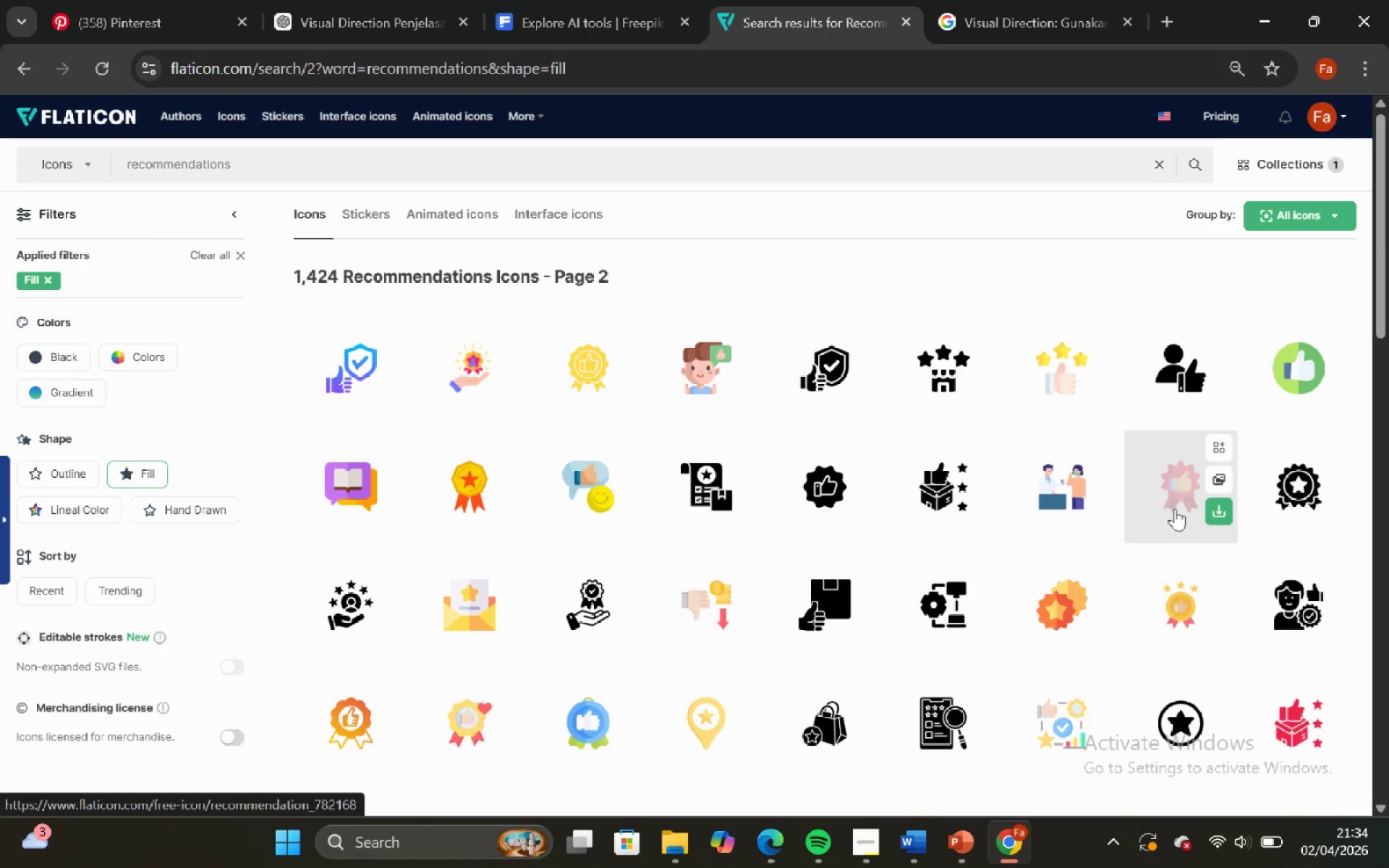 
left_click([1270, 527])
 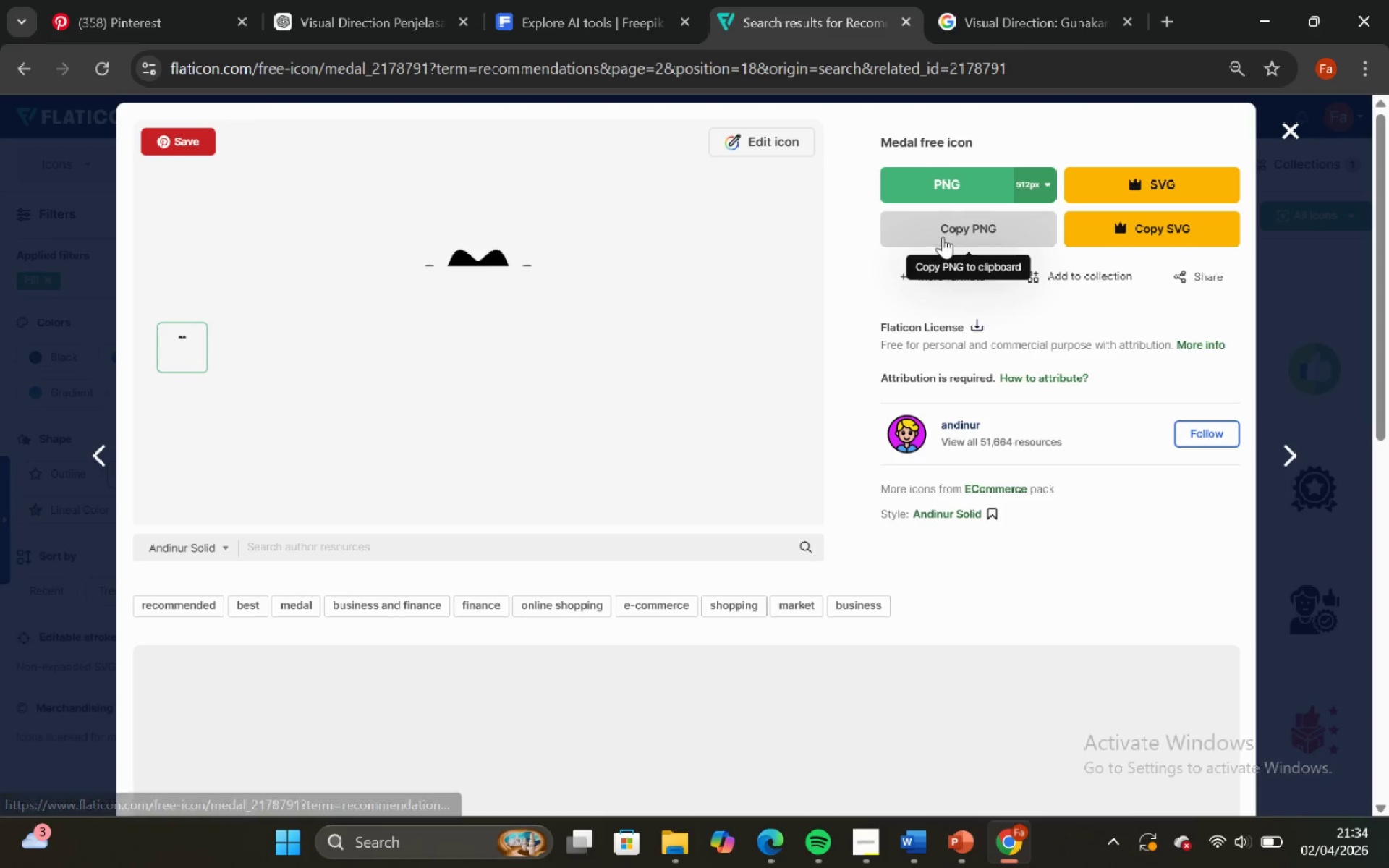 
left_click([943, 237])
 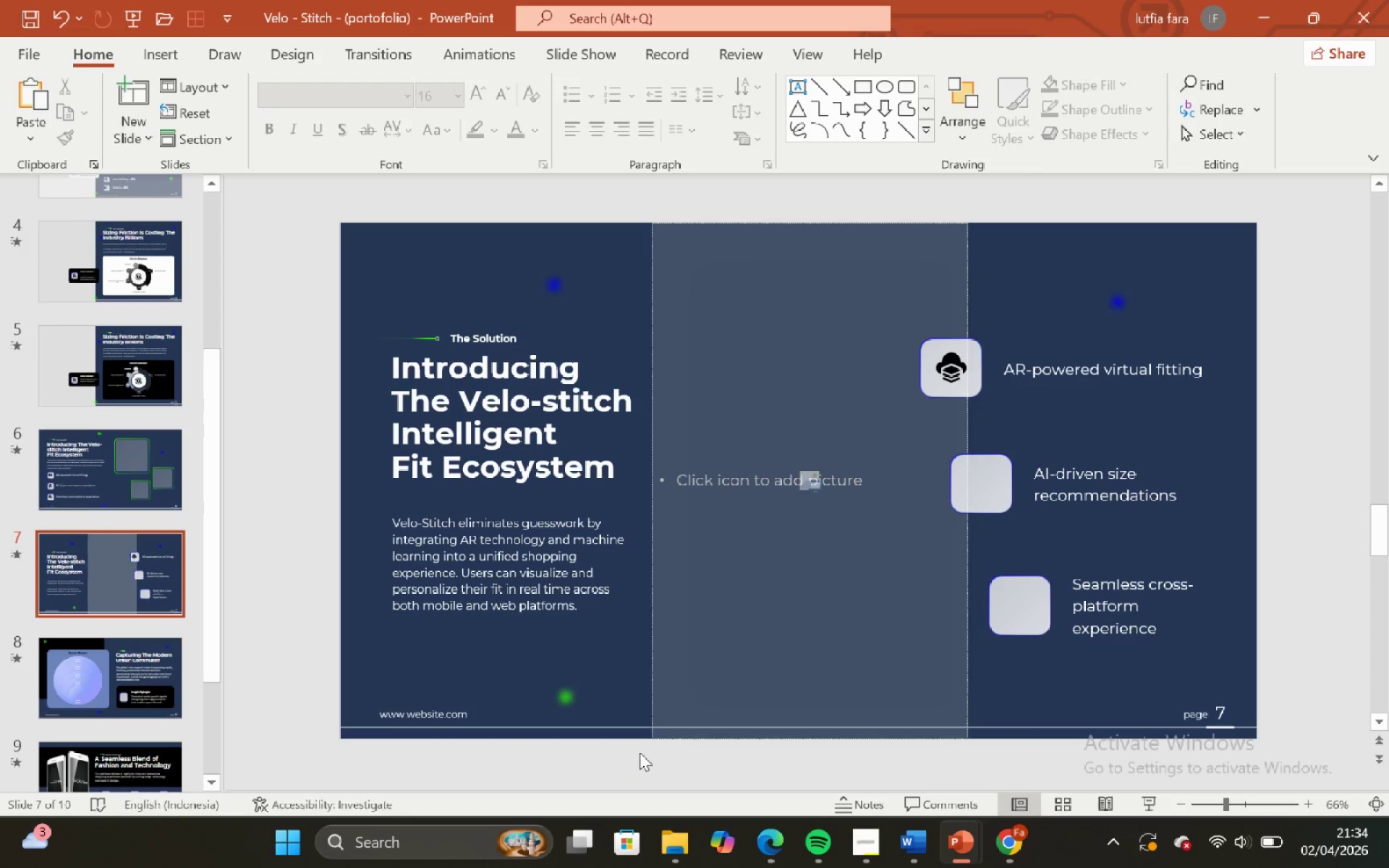 
wait(5.47)
 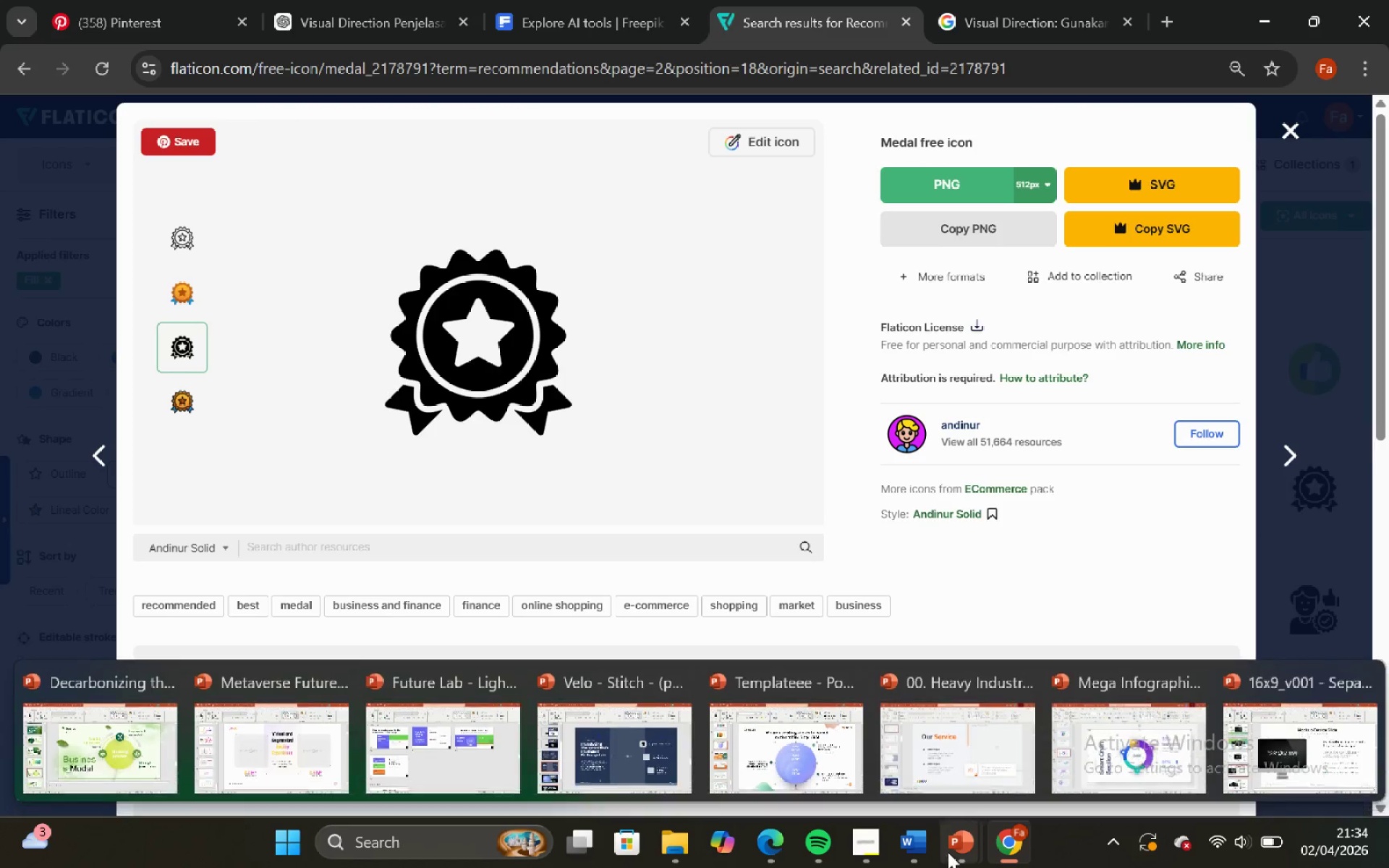 
hold_key(key=ControlLeft, duration=0.59)
 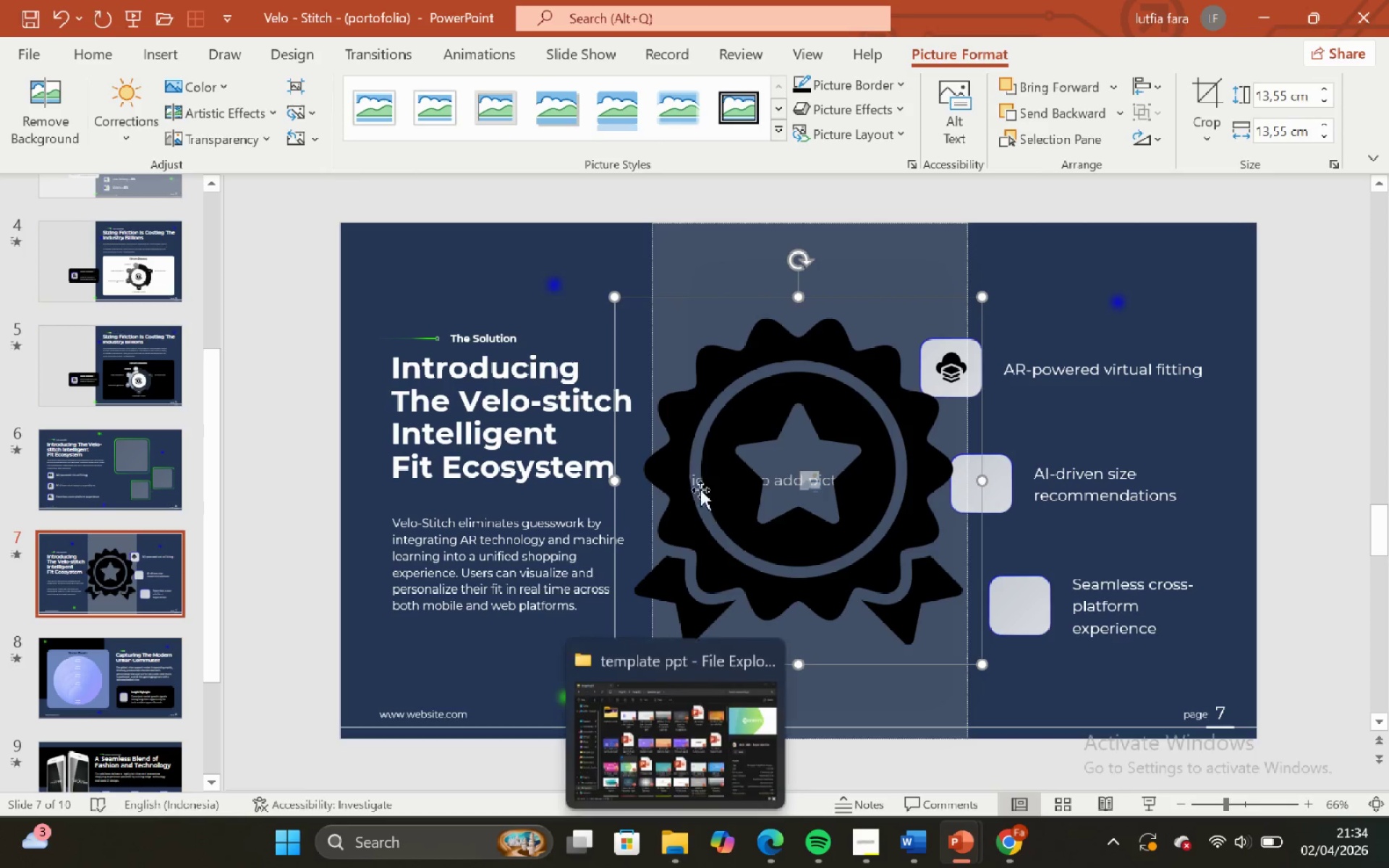 
left_click_drag(start_coordinate=[616, 301], to_coordinate=[953, 640])
 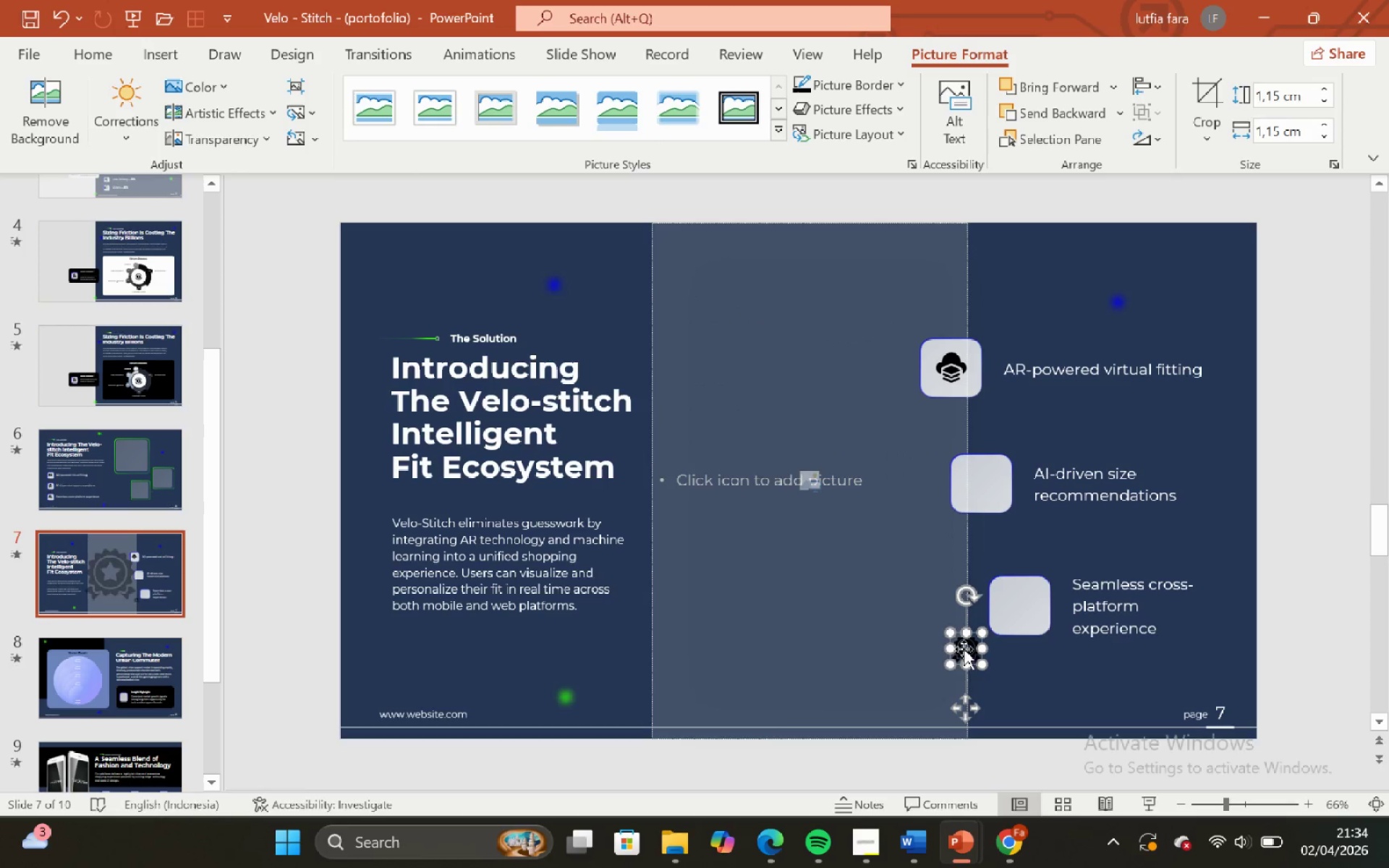 
hold_key(key=ShiftLeft, duration=1.44)
 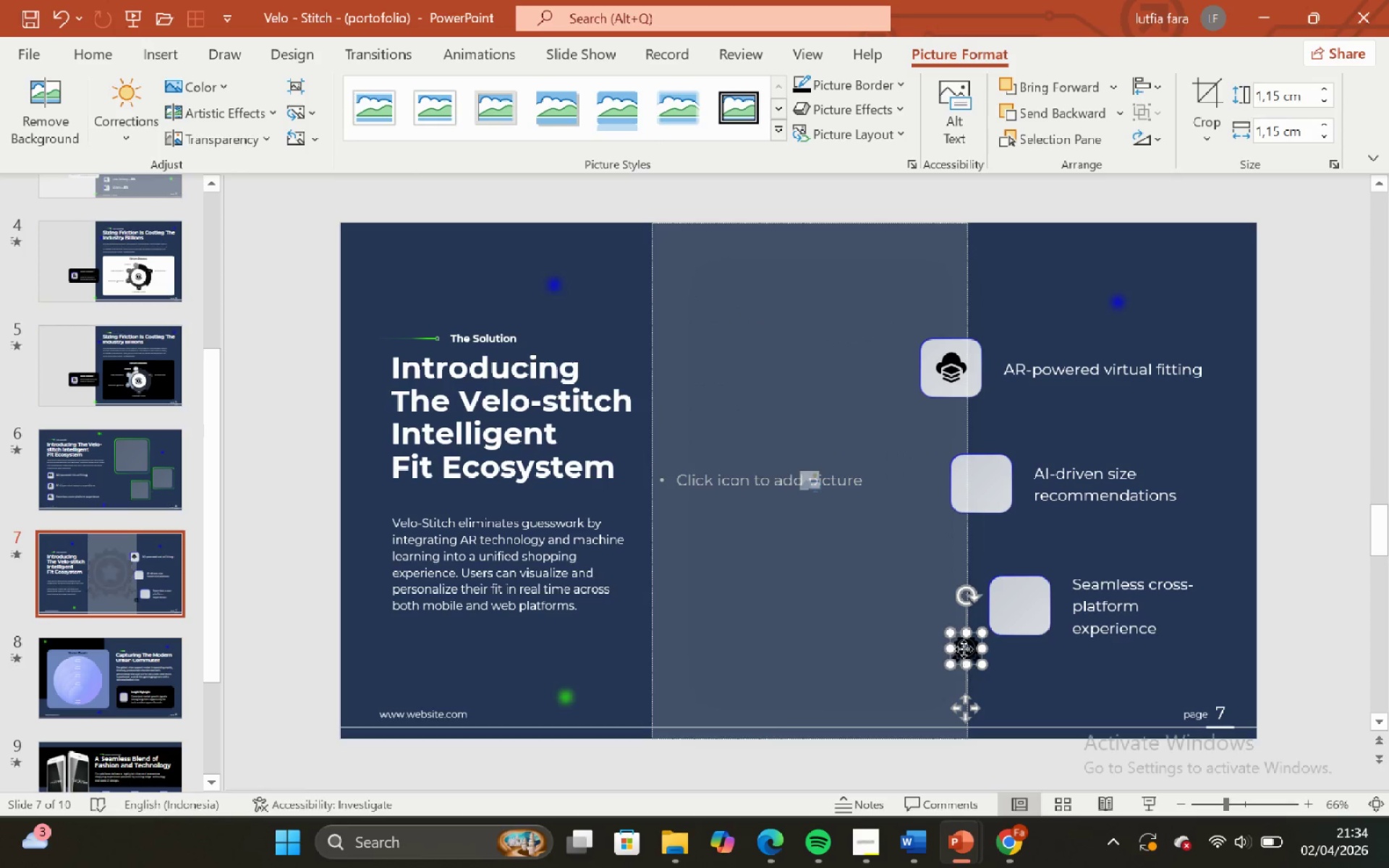 
hold_key(key=ShiftLeft, duration=1.81)
left_click_drag(start_coordinate=[964, 649], to_coordinate=[980, 488])
 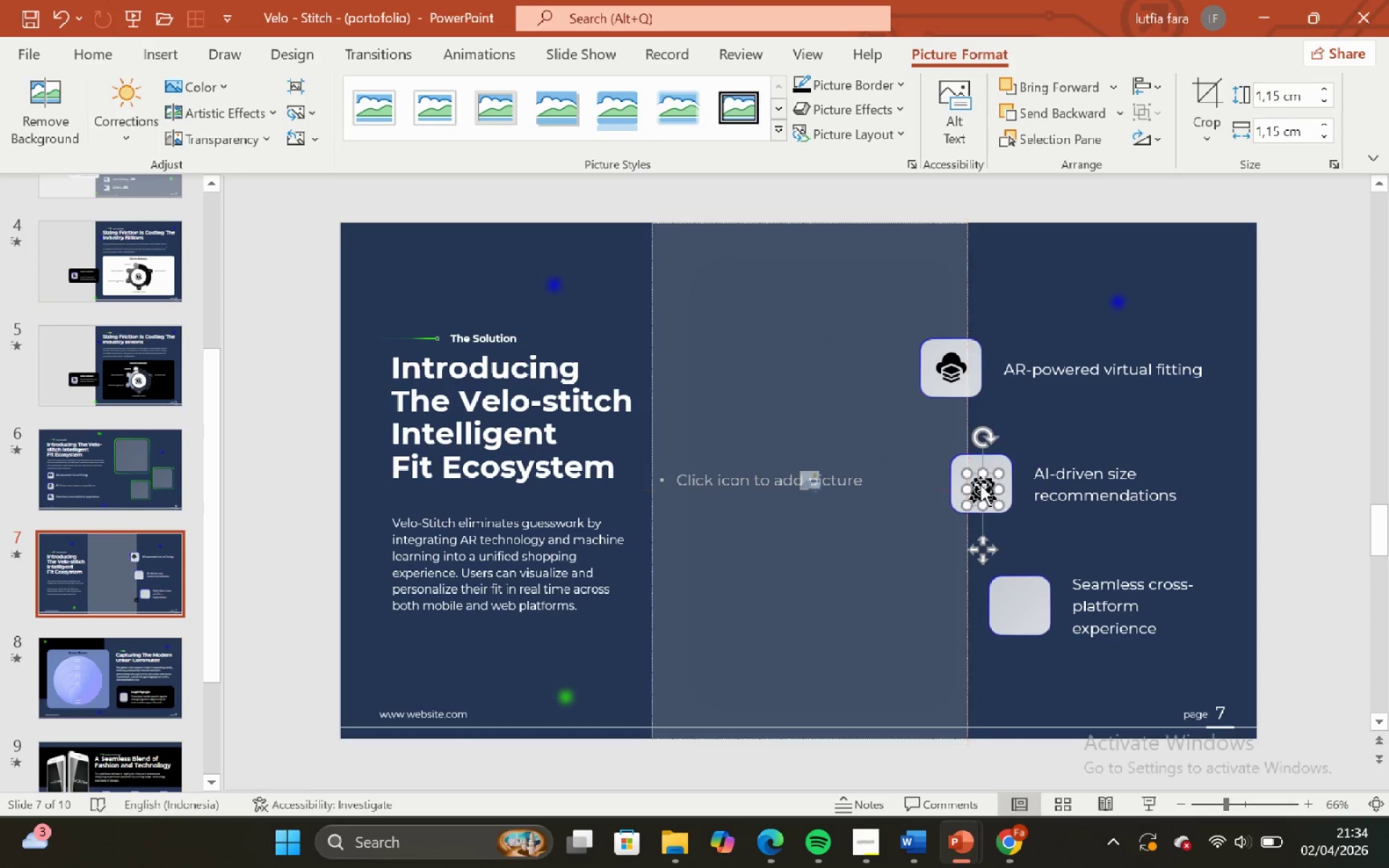 
hold_key(key=ShiftLeft, duration=0.39)
hold_key(key=ControlLeft, duration=0.33)
scroll: coordinate [976, 477], scroll_direction: up, amount: 4.0
 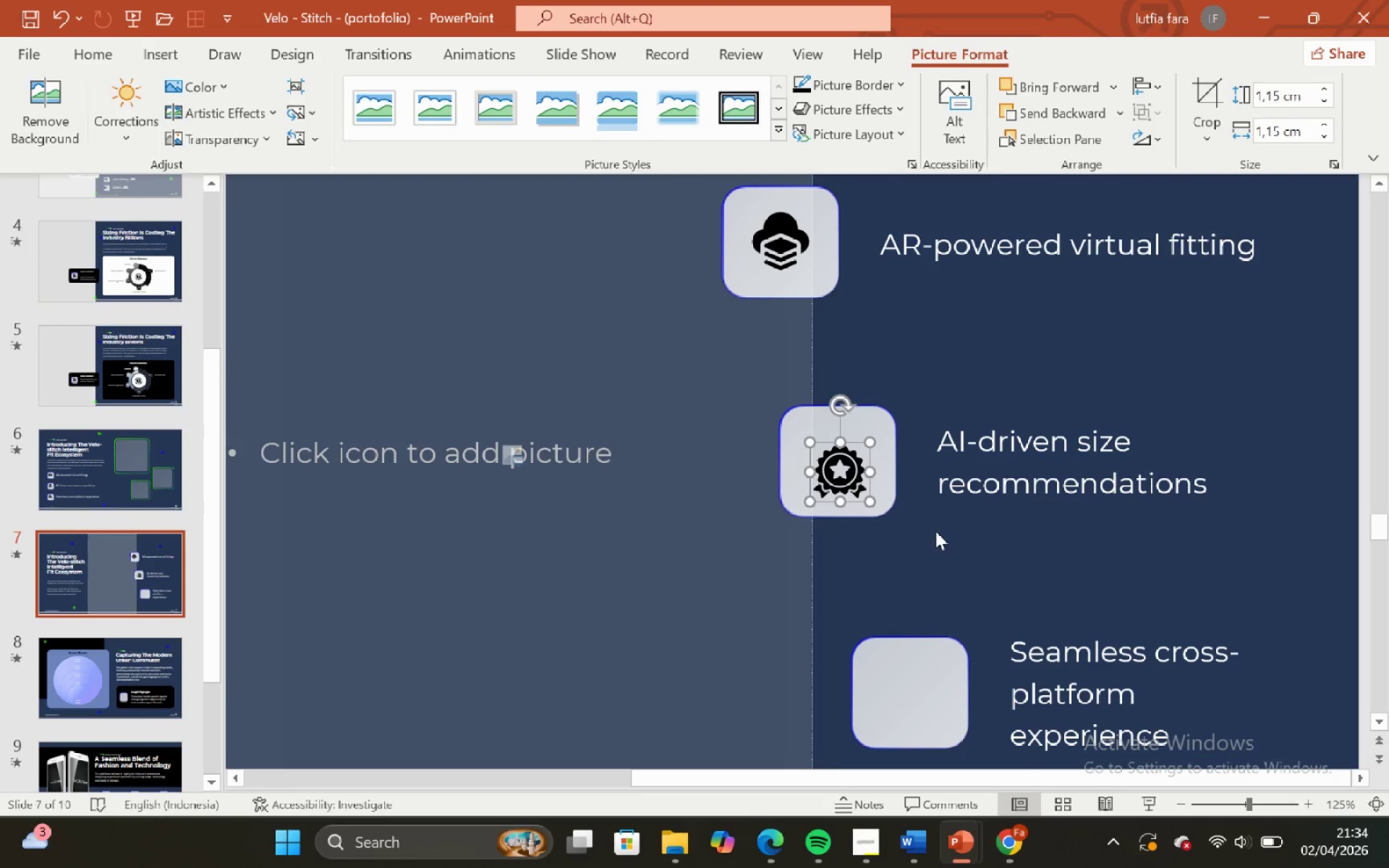 
hold_key(key=ShiftLeft, duration=0.38)
 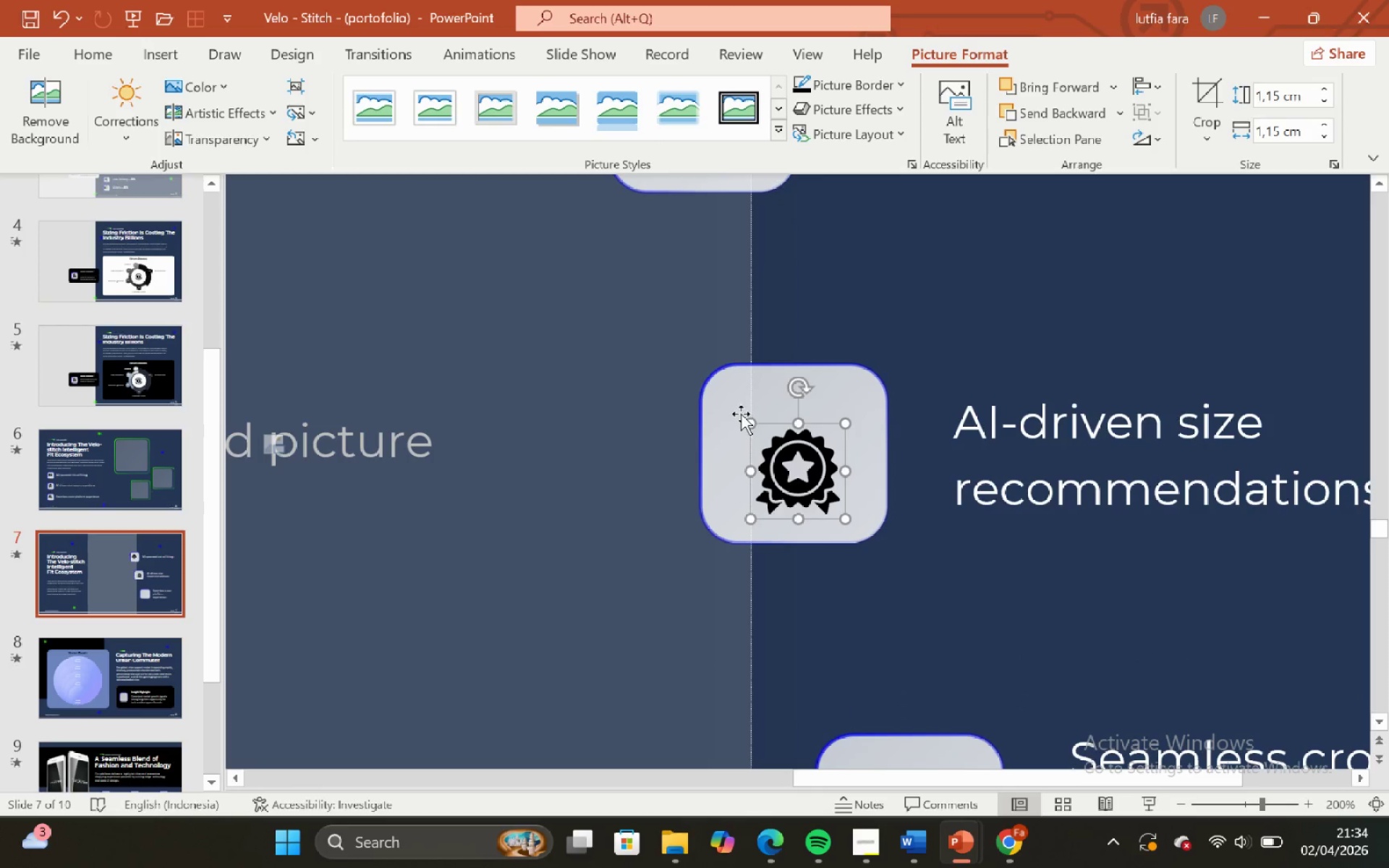 
key(Control+Shift+ControlLeft)
 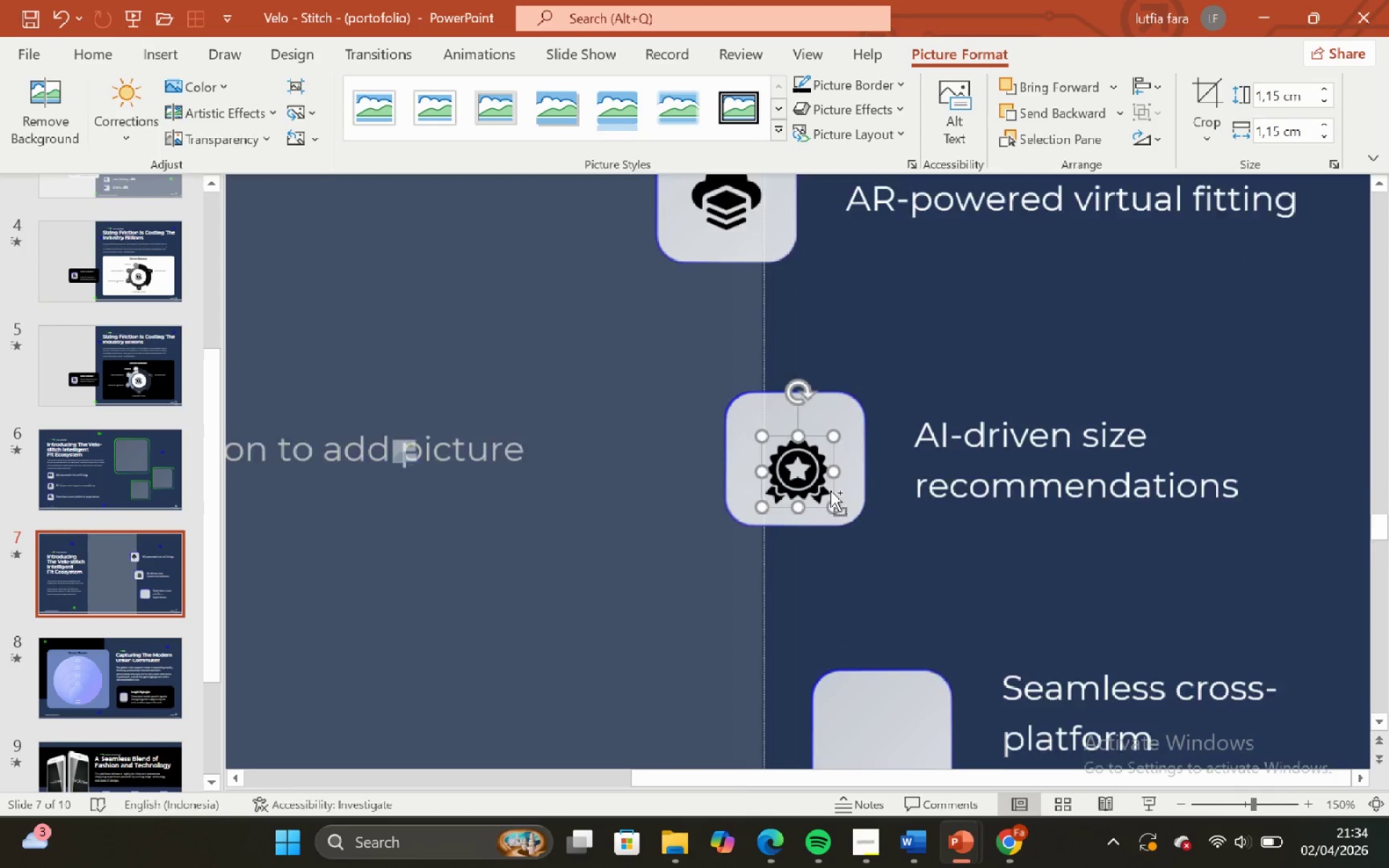 
scroll: coordinate [831, 490], scroll_direction: up, amount: 2.0
 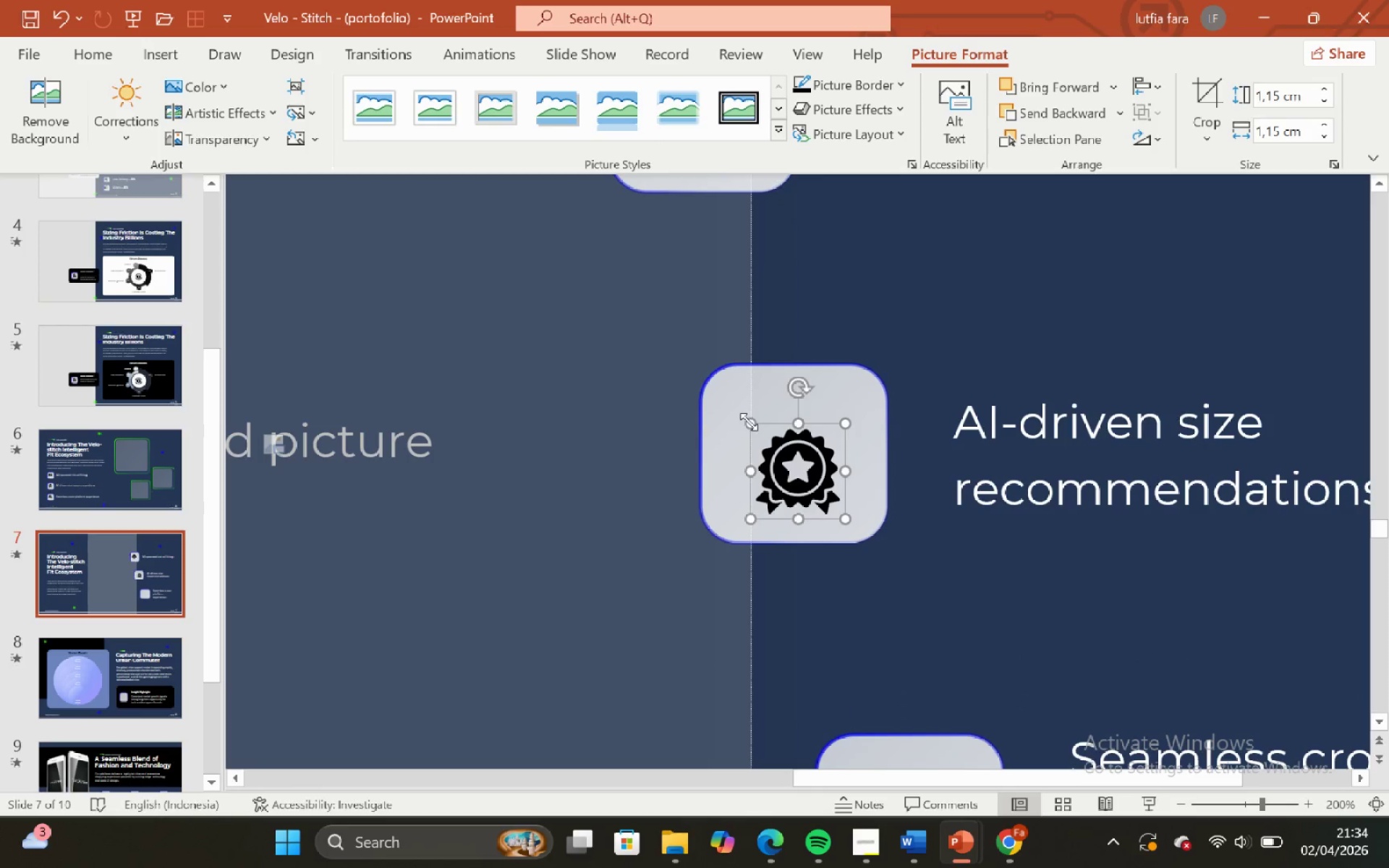 
left_click_drag(start_coordinate=[749, 422], to_coordinate=[744, 414])
 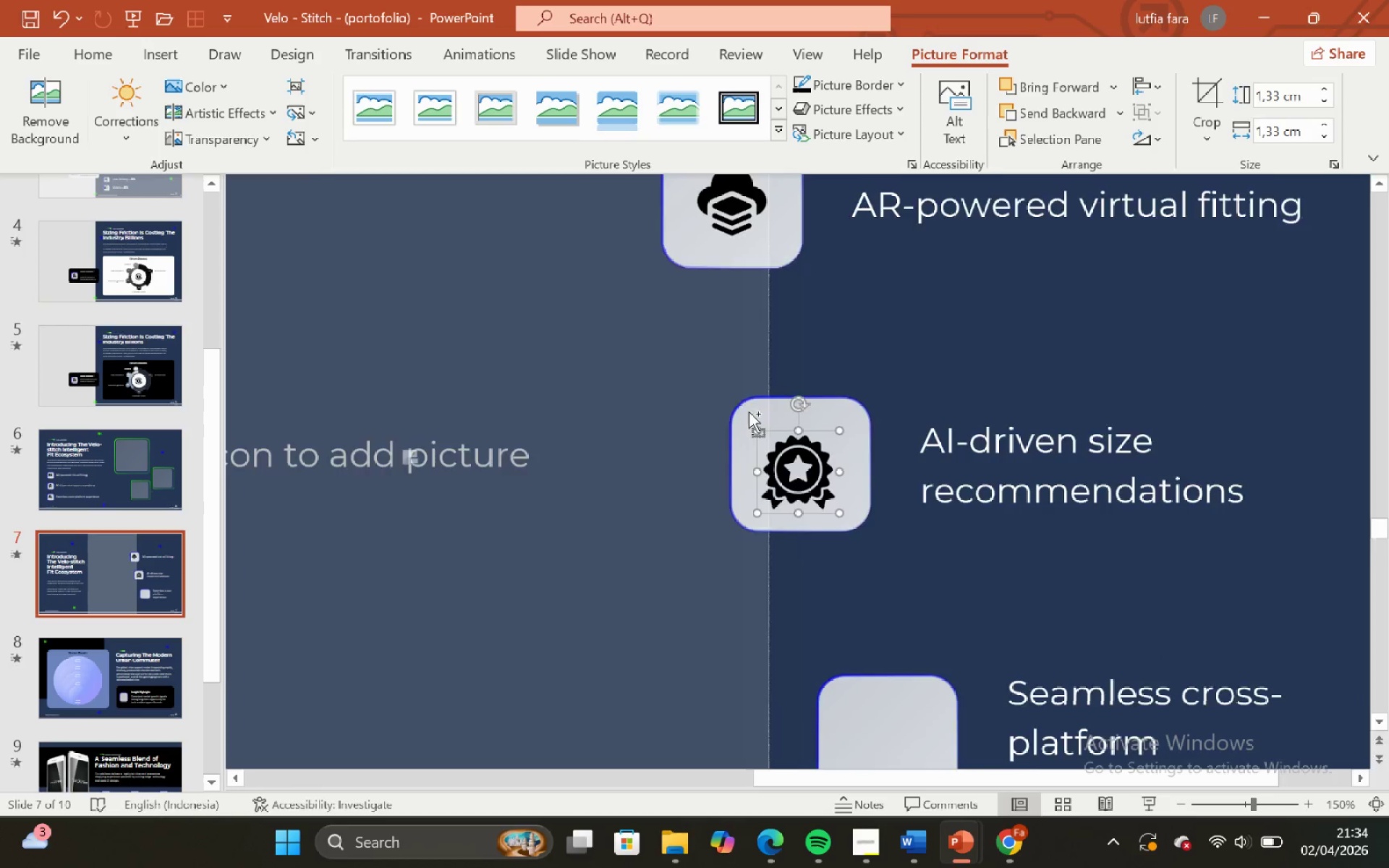 
hold_key(key=ShiftLeft, duration=0.56)
 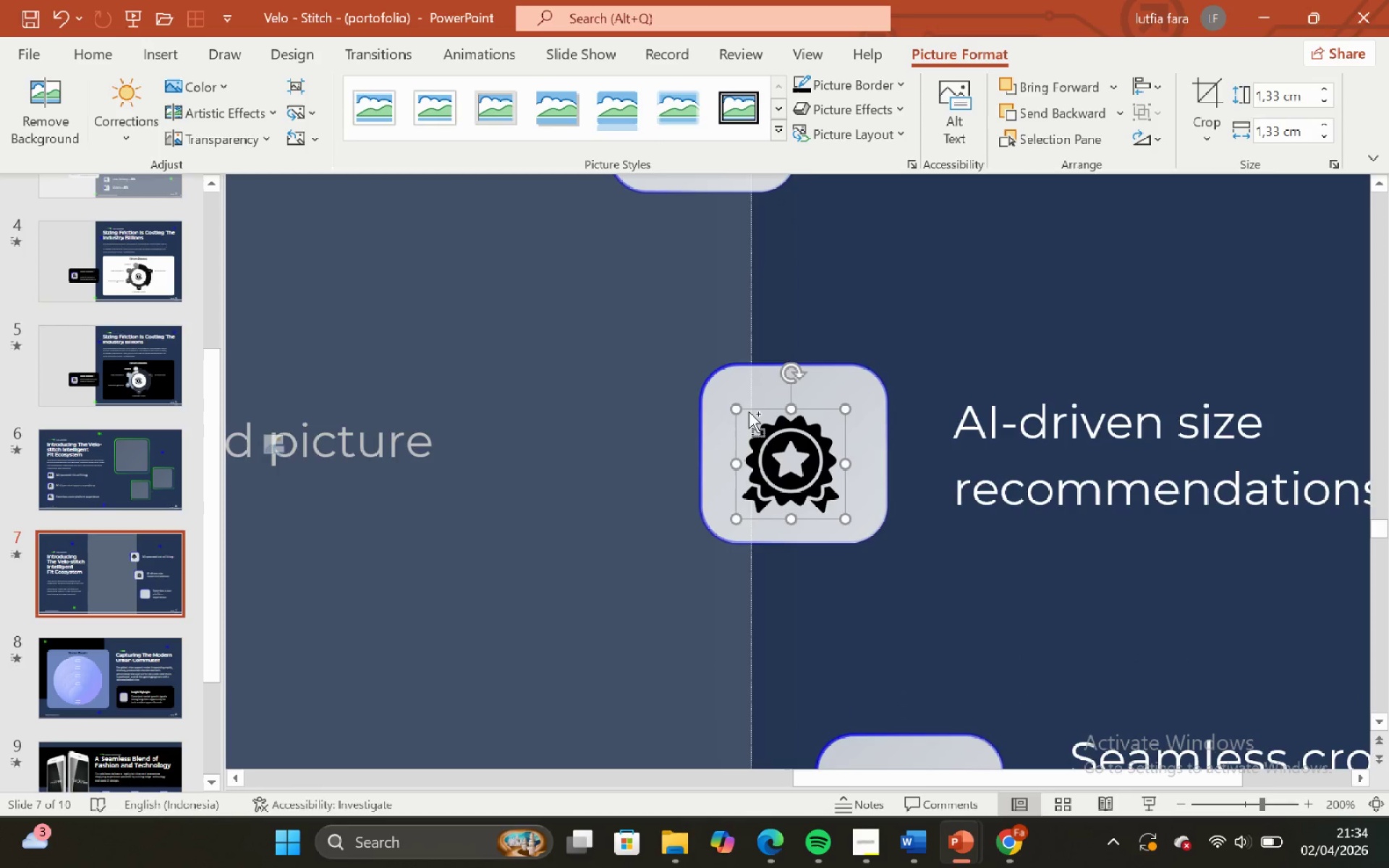 
hold_key(key=ShiftLeft, duration=0.66)
hold_key(key=ControlLeft, duration=0.61)
scroll: coordinate [749, 412], scroll_direction: down, amount: 1.0
 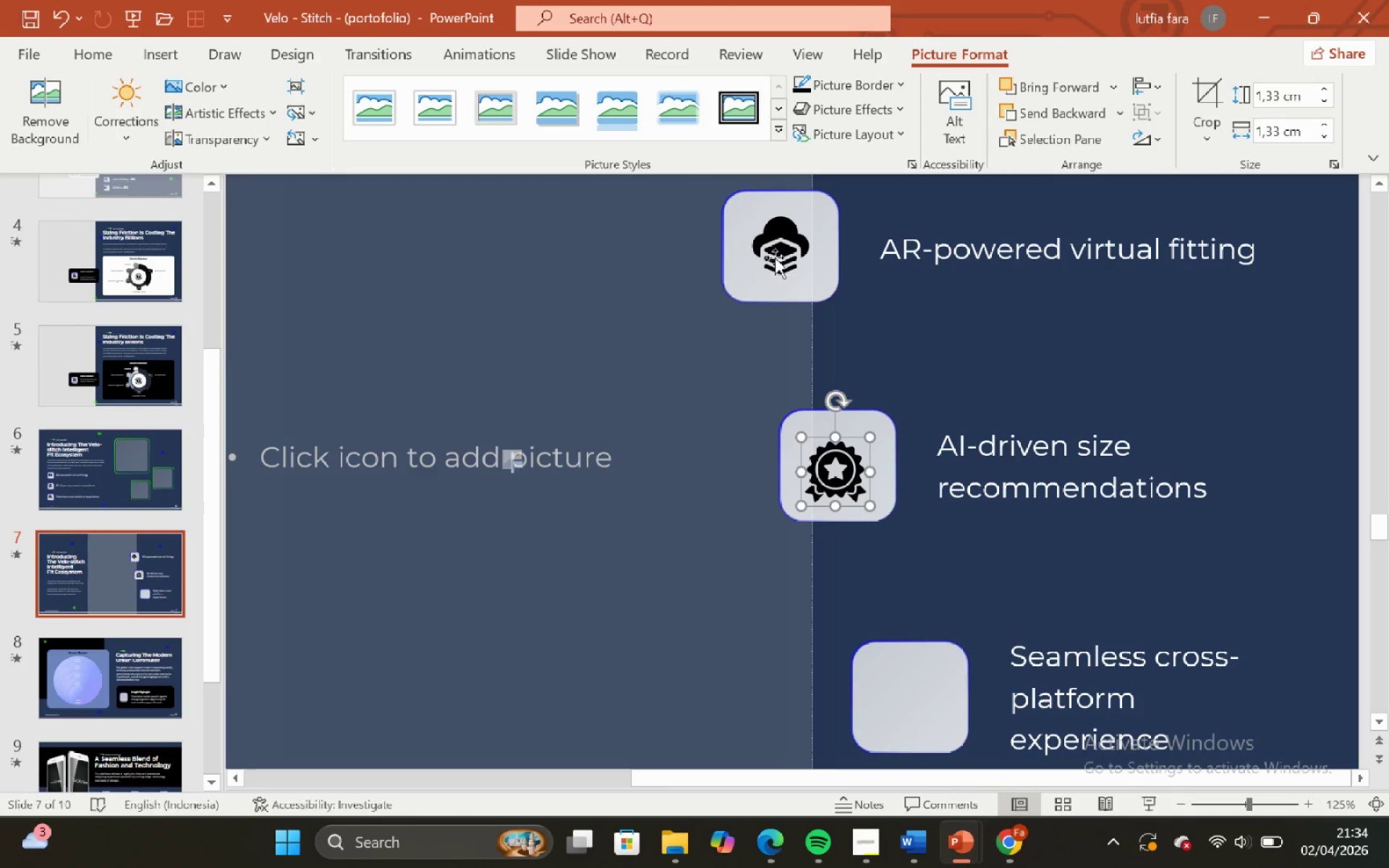 
left_click([776, 252])
 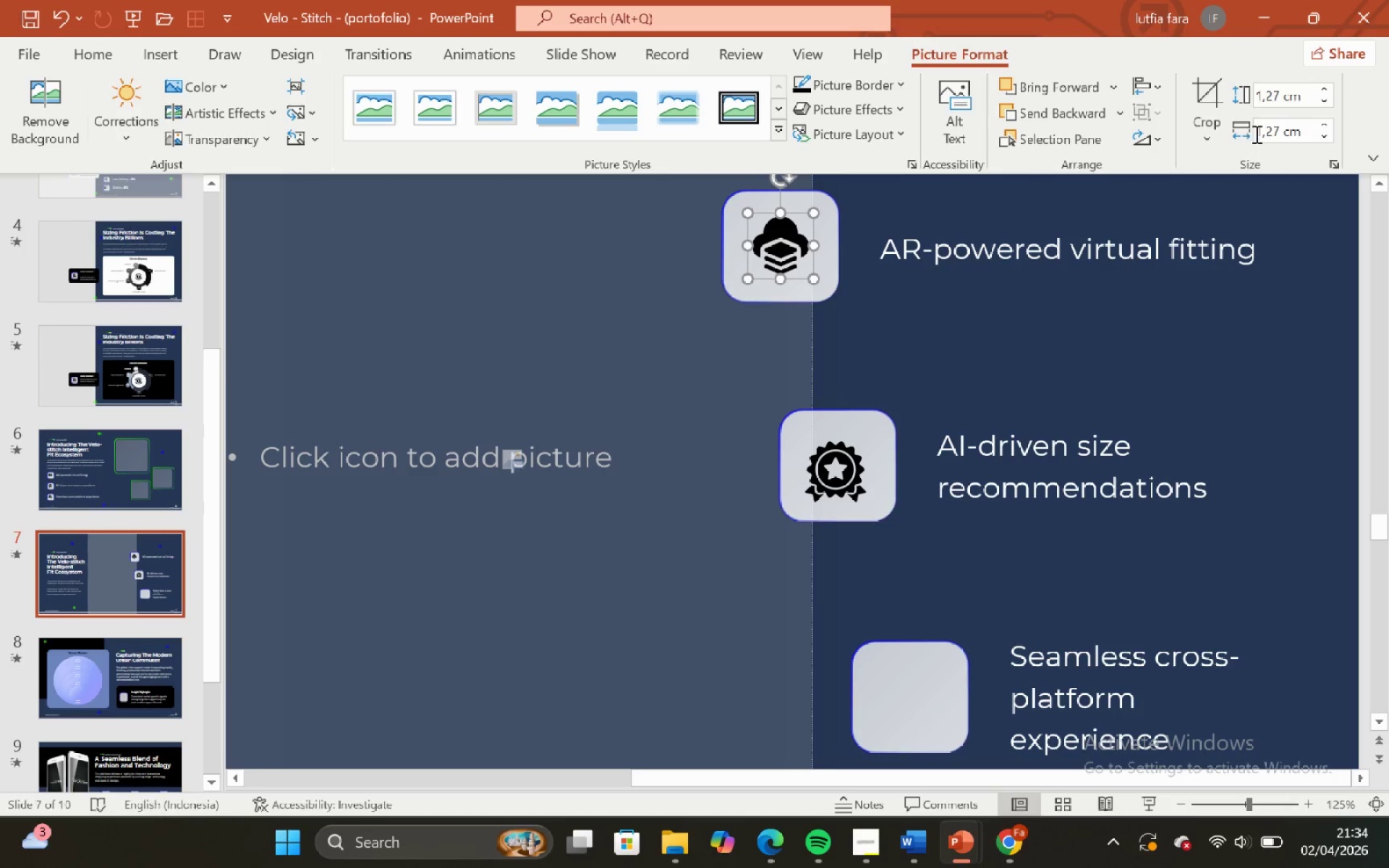 
left_click([1284, 130])
 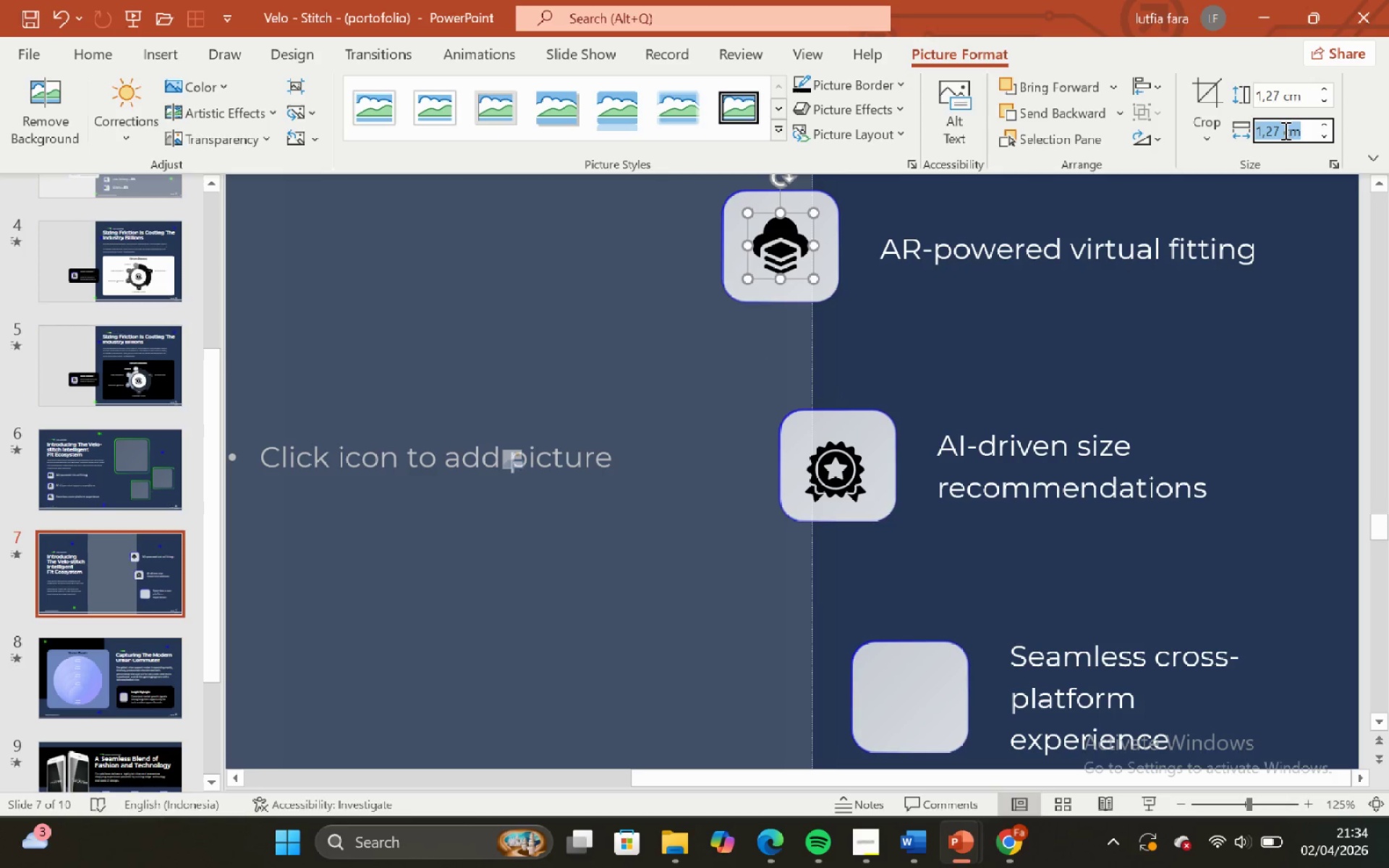 
key(Control+C)
 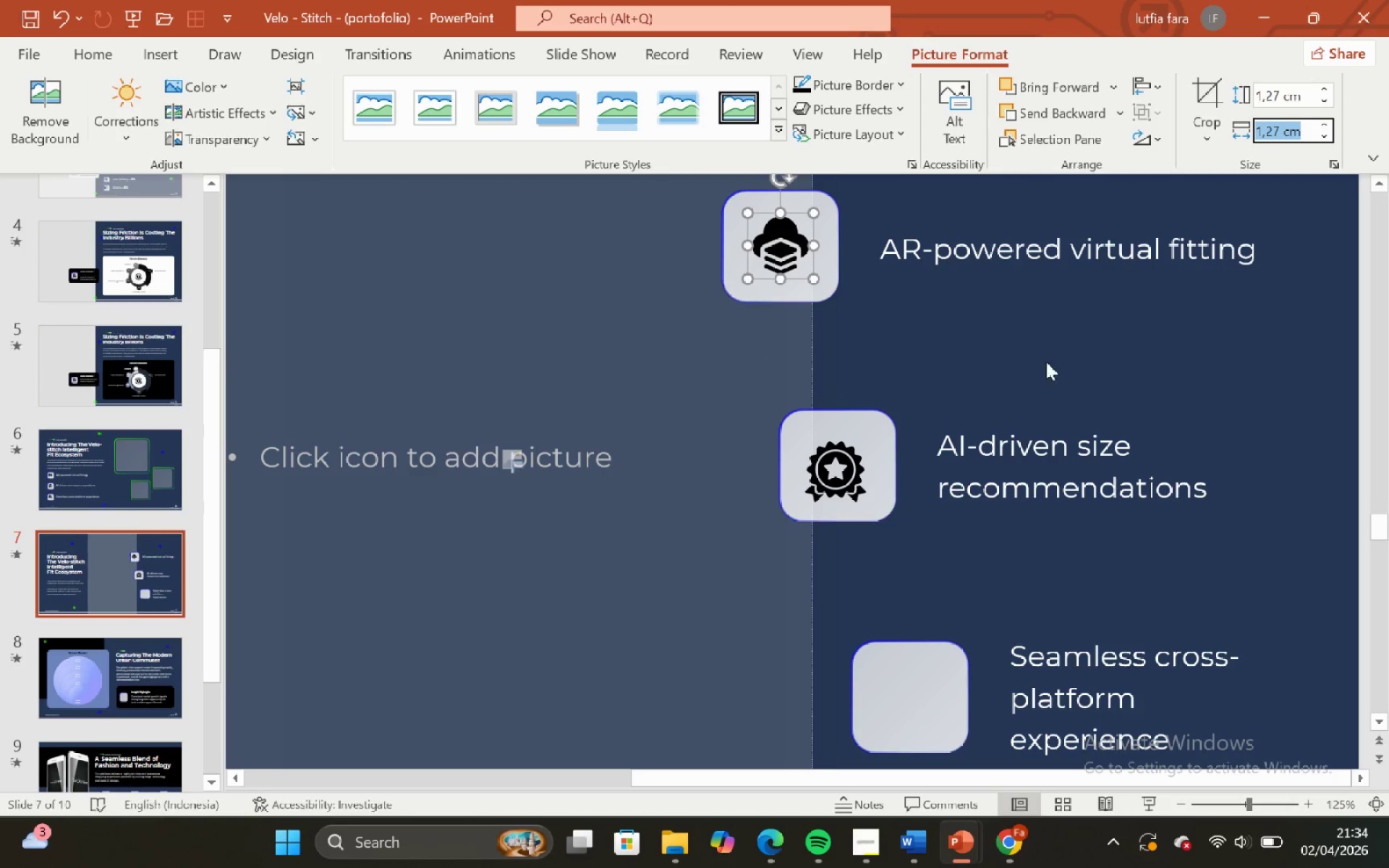 
left_click([1004, 364])
 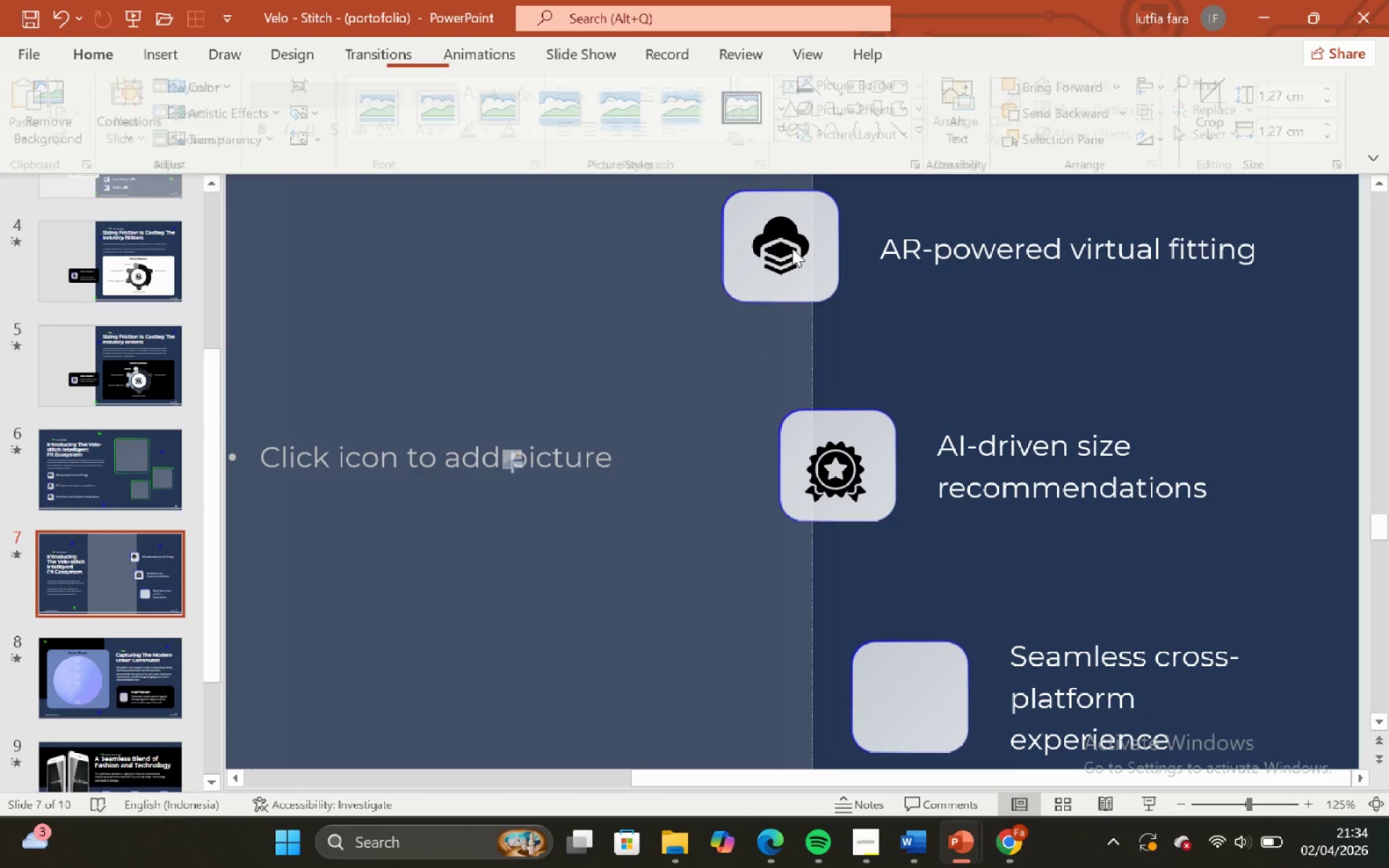 
left_click([745, 240])
 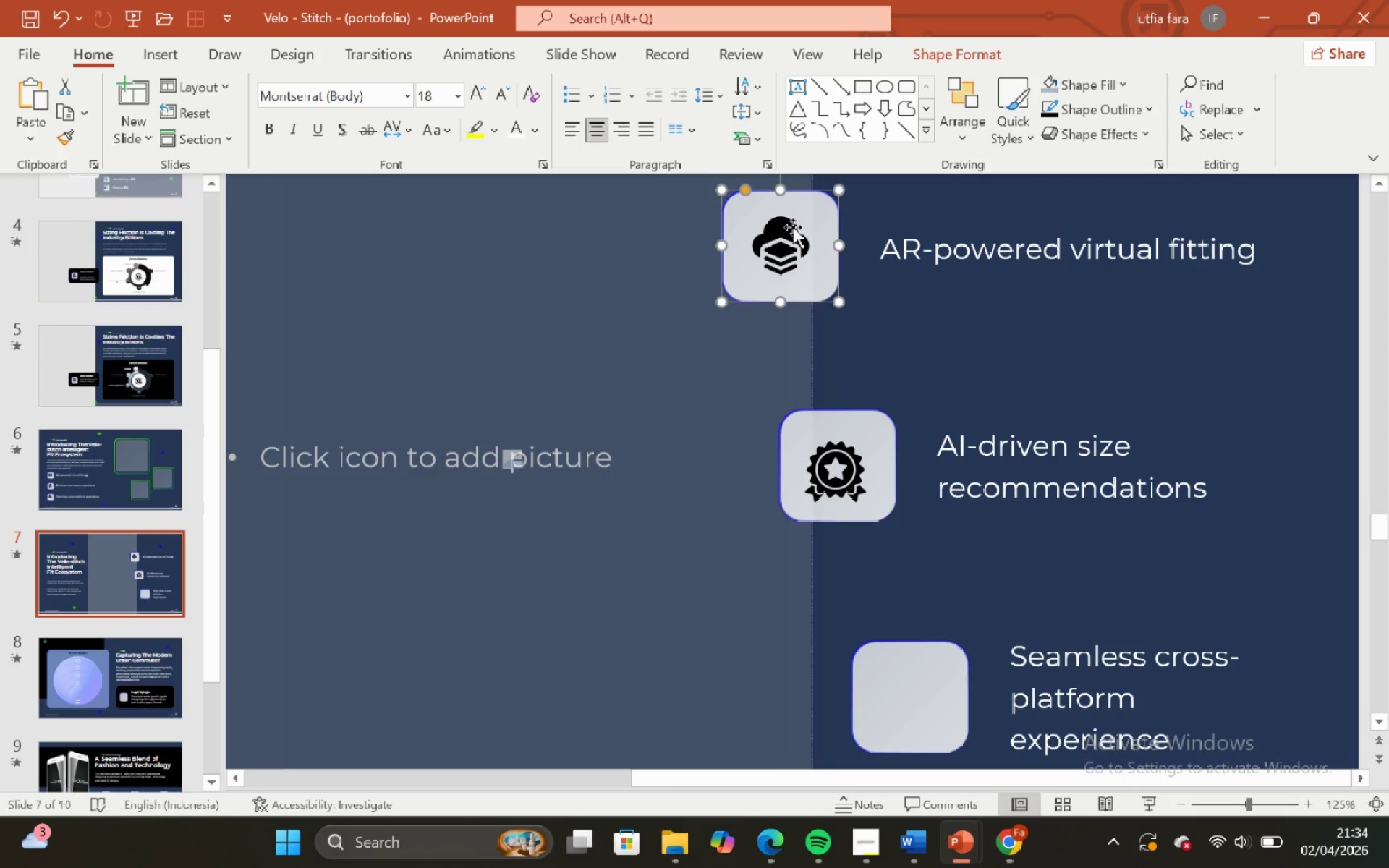 
left_click([793, 227])
 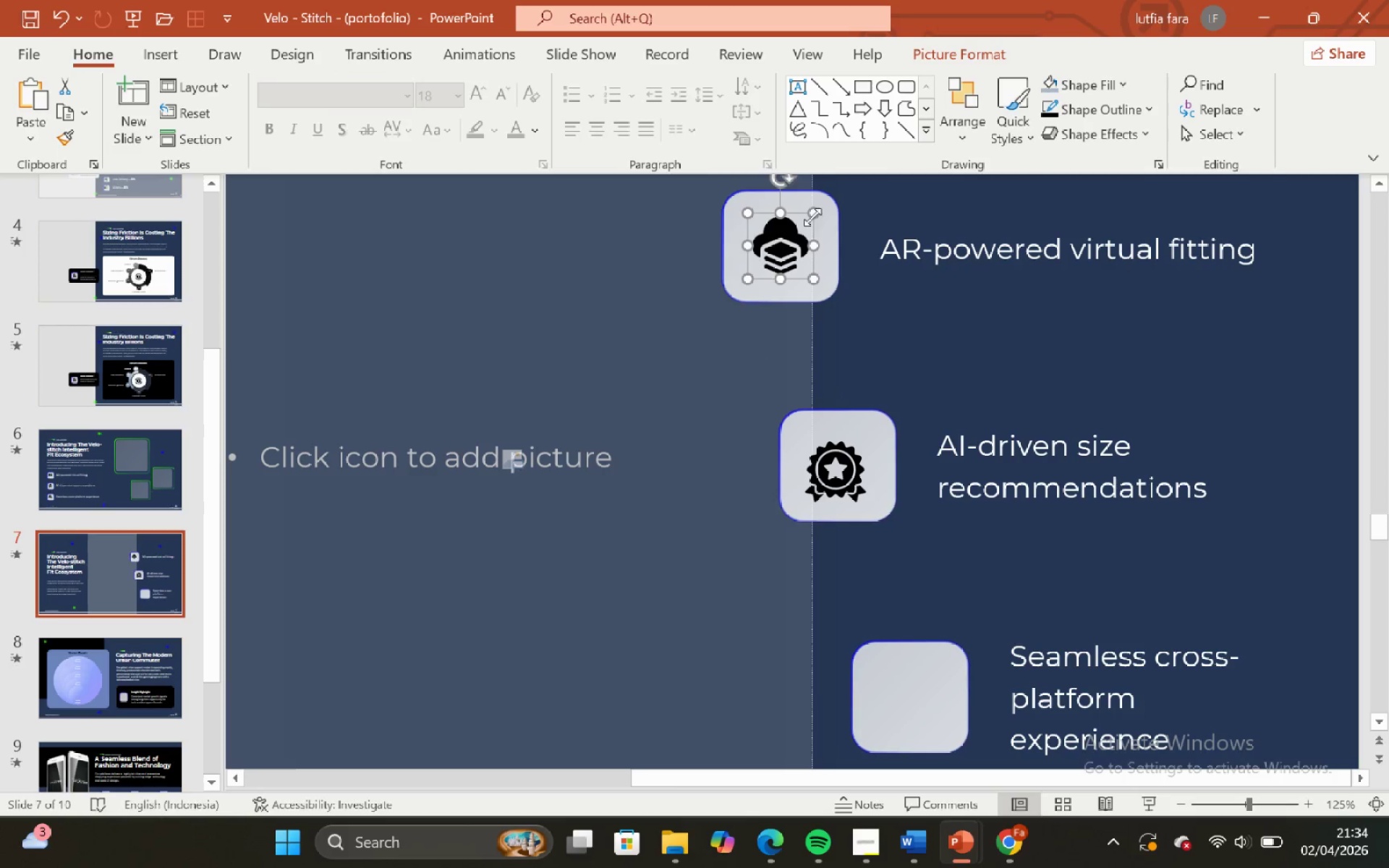 
left_click_drag(start_coordinate=[812, 217], to_coordinate=[821, 214])
 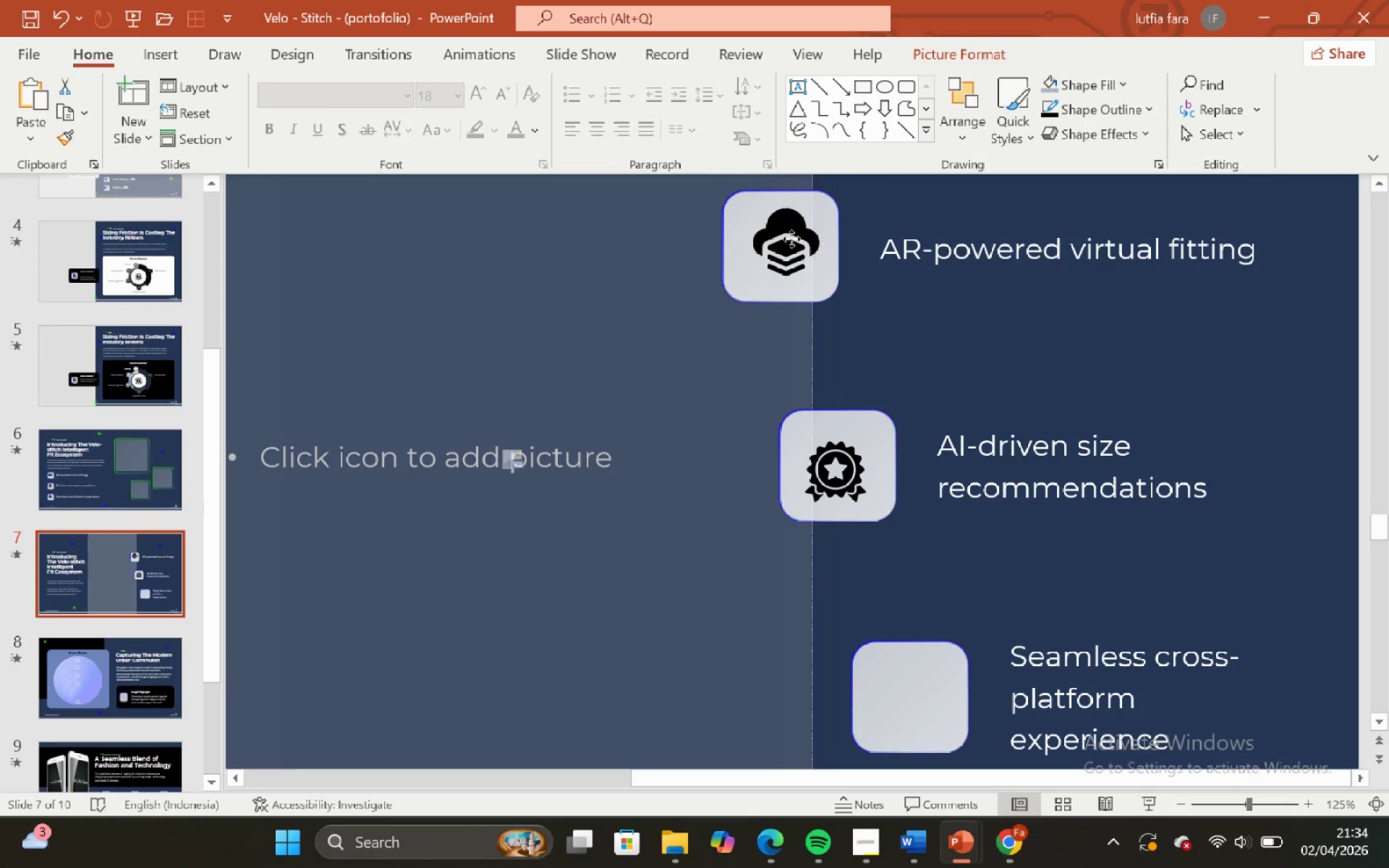 
hold_key(key=ShiftLeft, duration=0.77)
 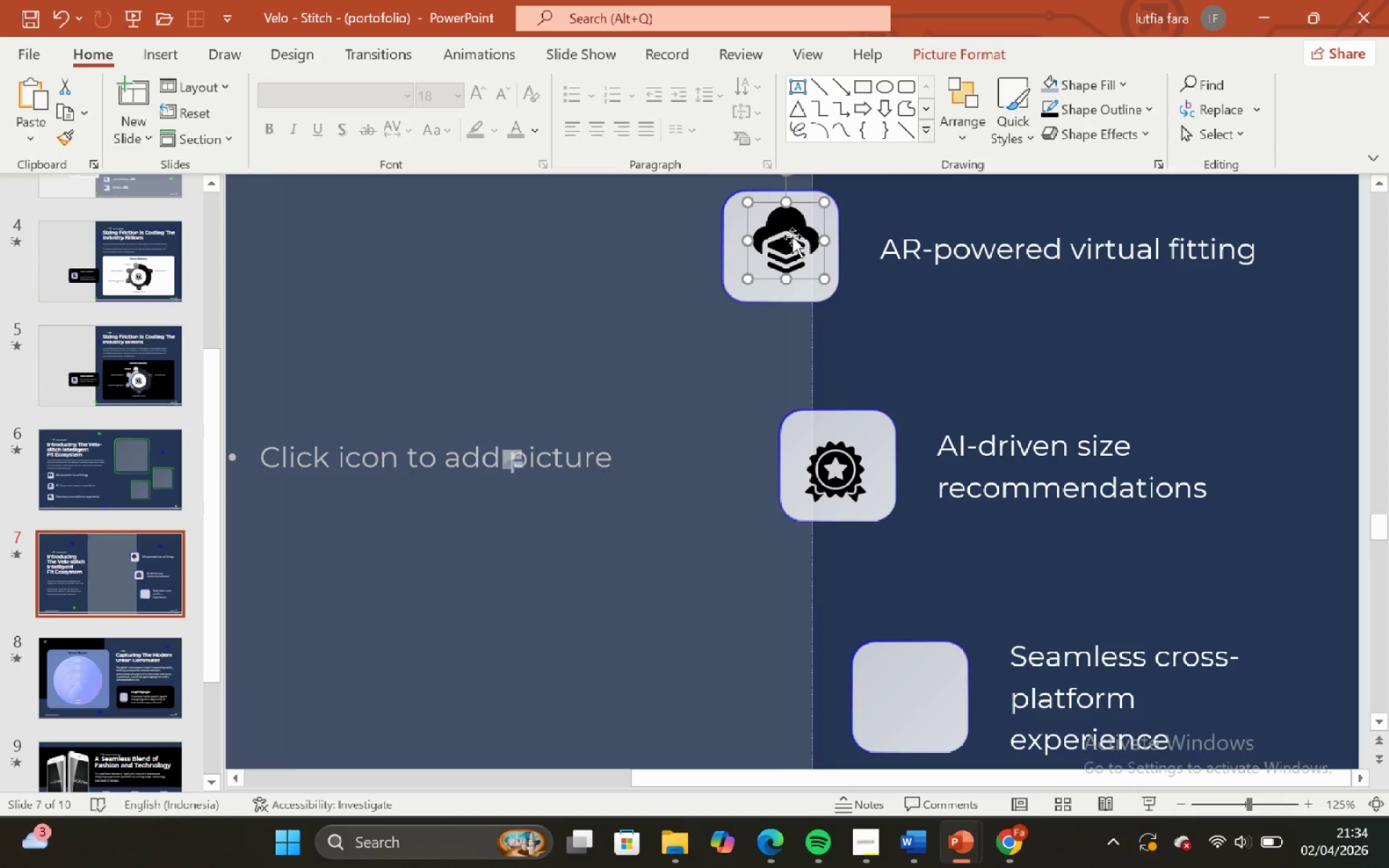 
left_click_drag(start_coordinate=[791, 237], to_coordinate=[786, 241])
 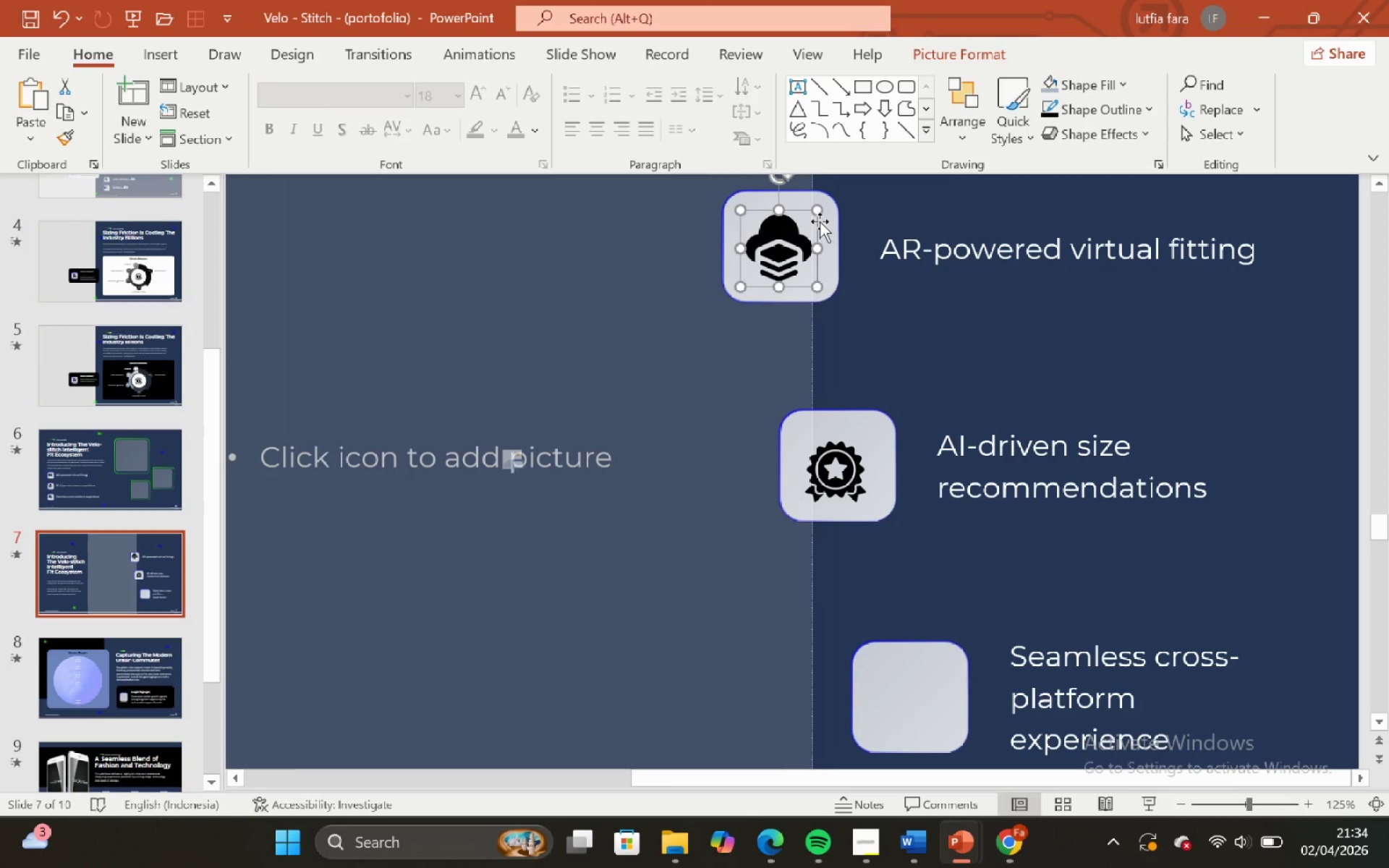 
hold_key(key=ShiftLeft, duration=0.58)
left_click([823, 225])
 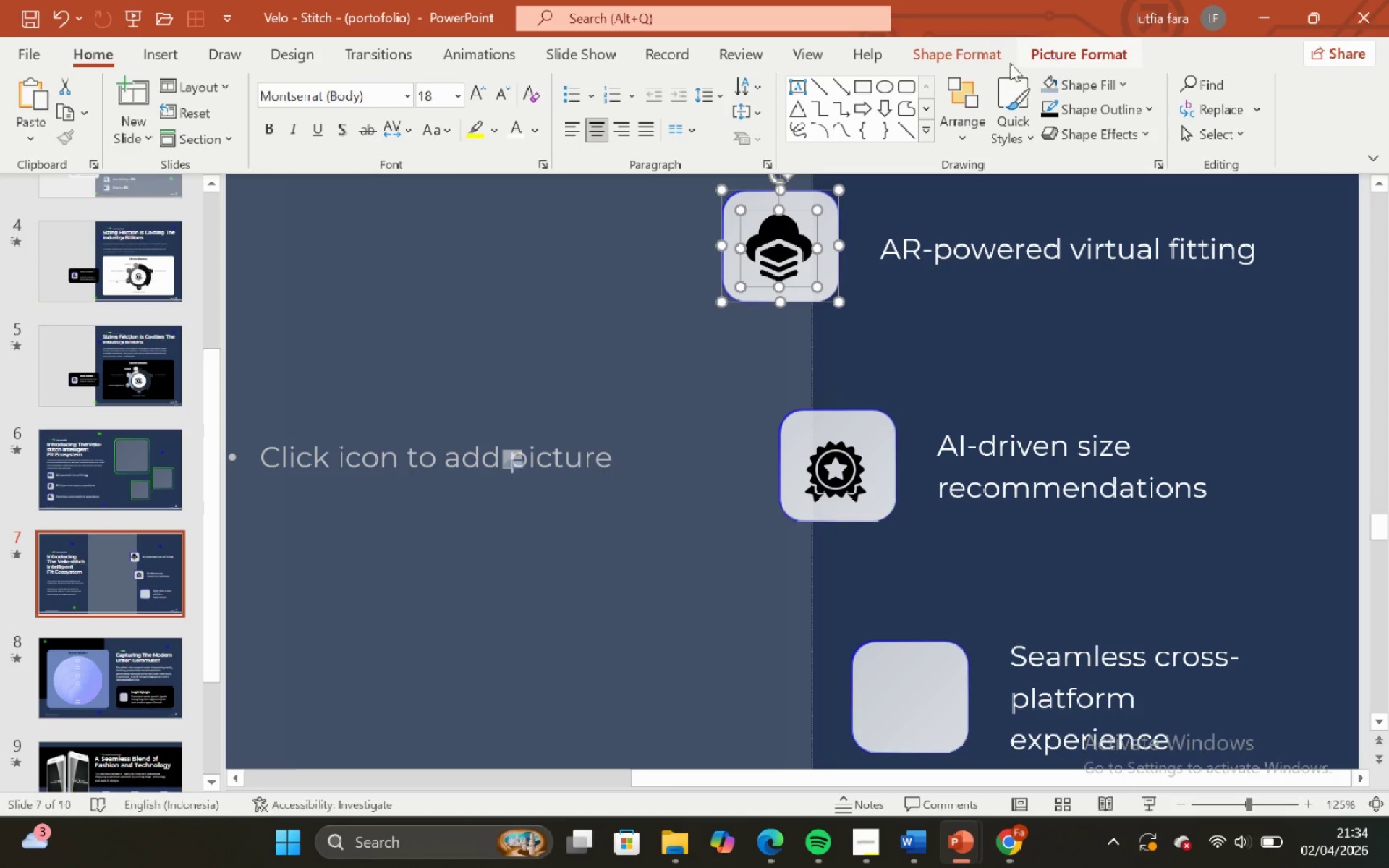 
left_click([982, 64])
 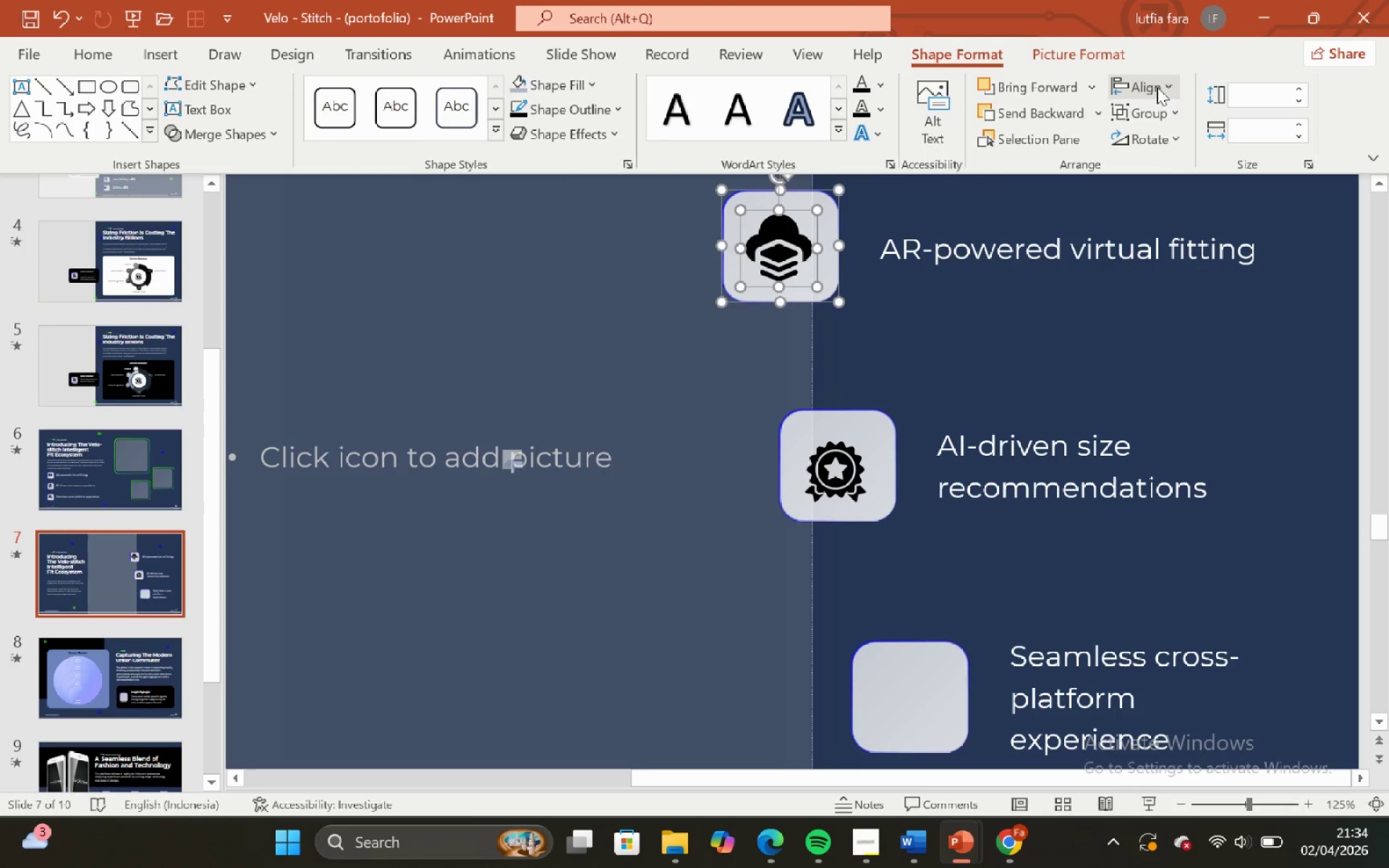 
left_click([1157, 87])
 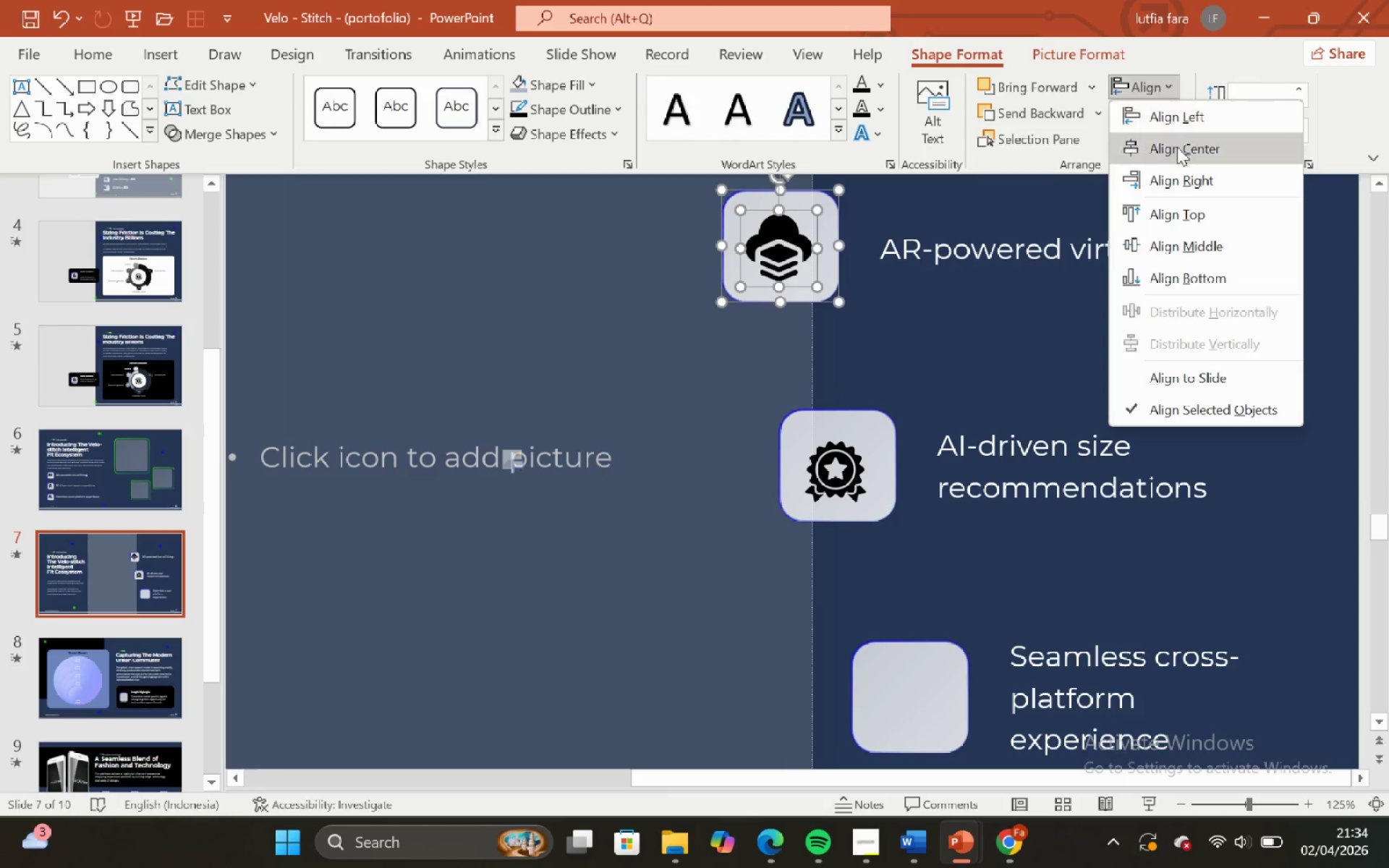 
left_click([1178, 148])
 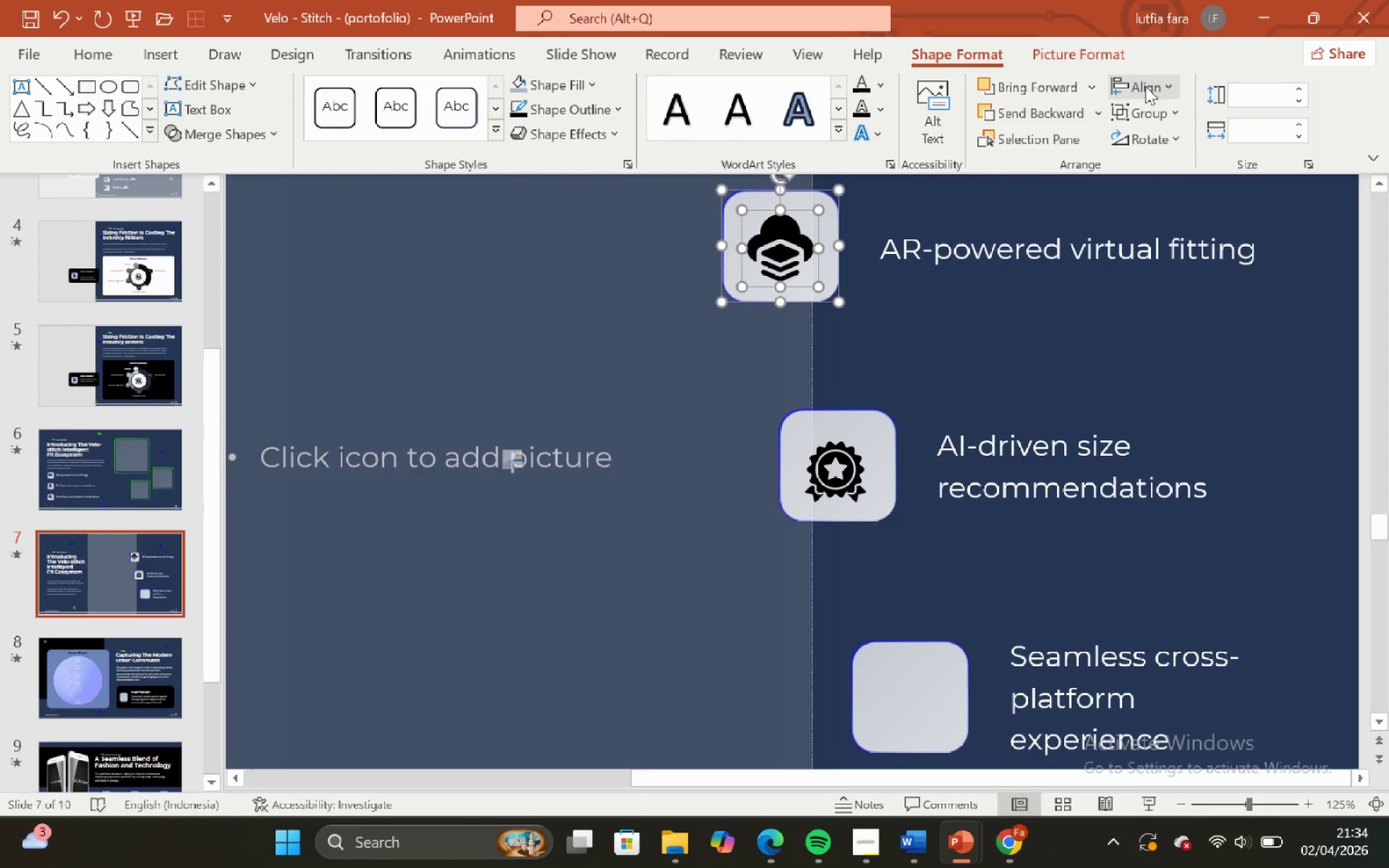 
left_click([1145, 85])
 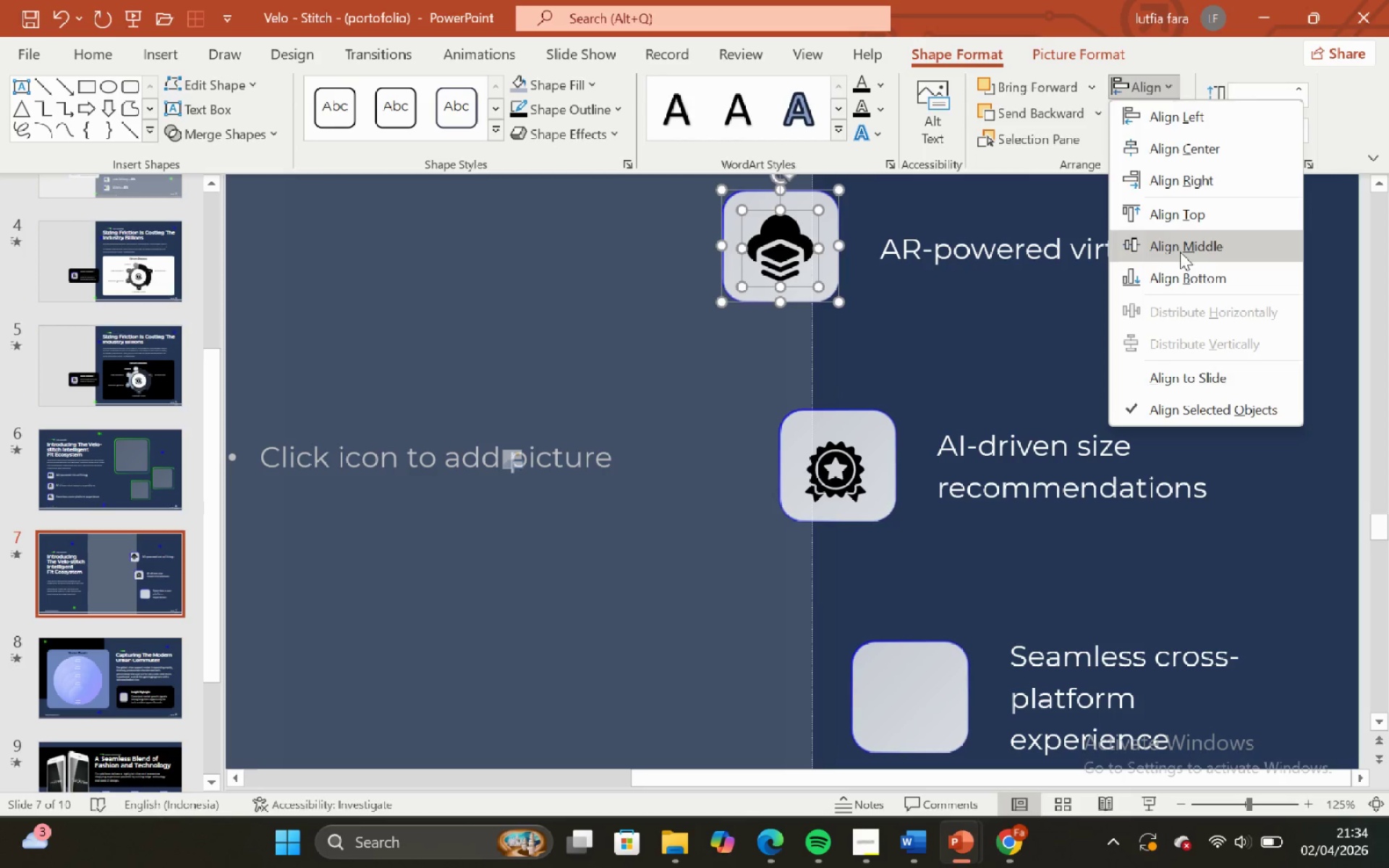 
left_click([1180, 252])
 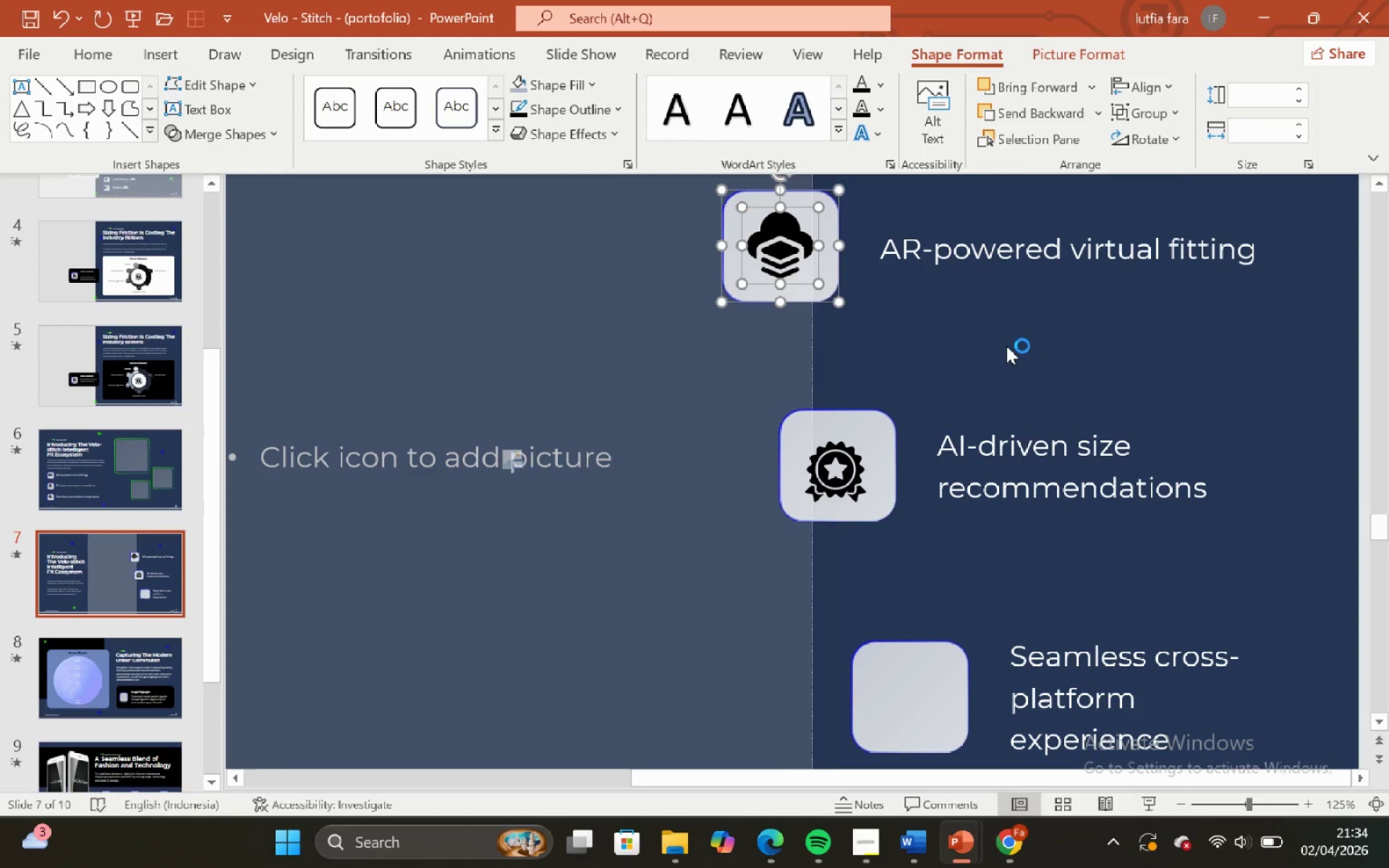 
wait(5.23)
 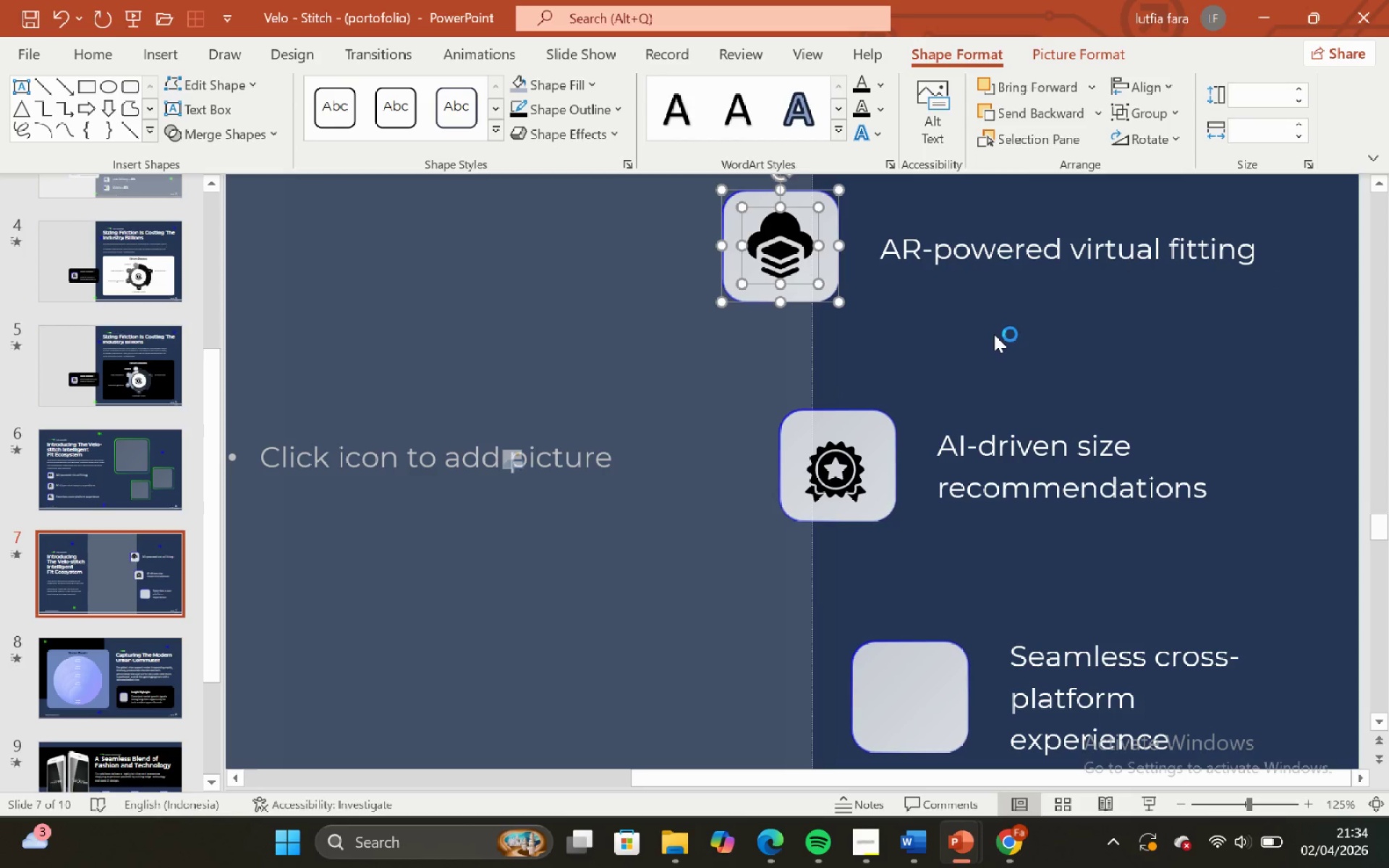 
left_click([1007, 348])
 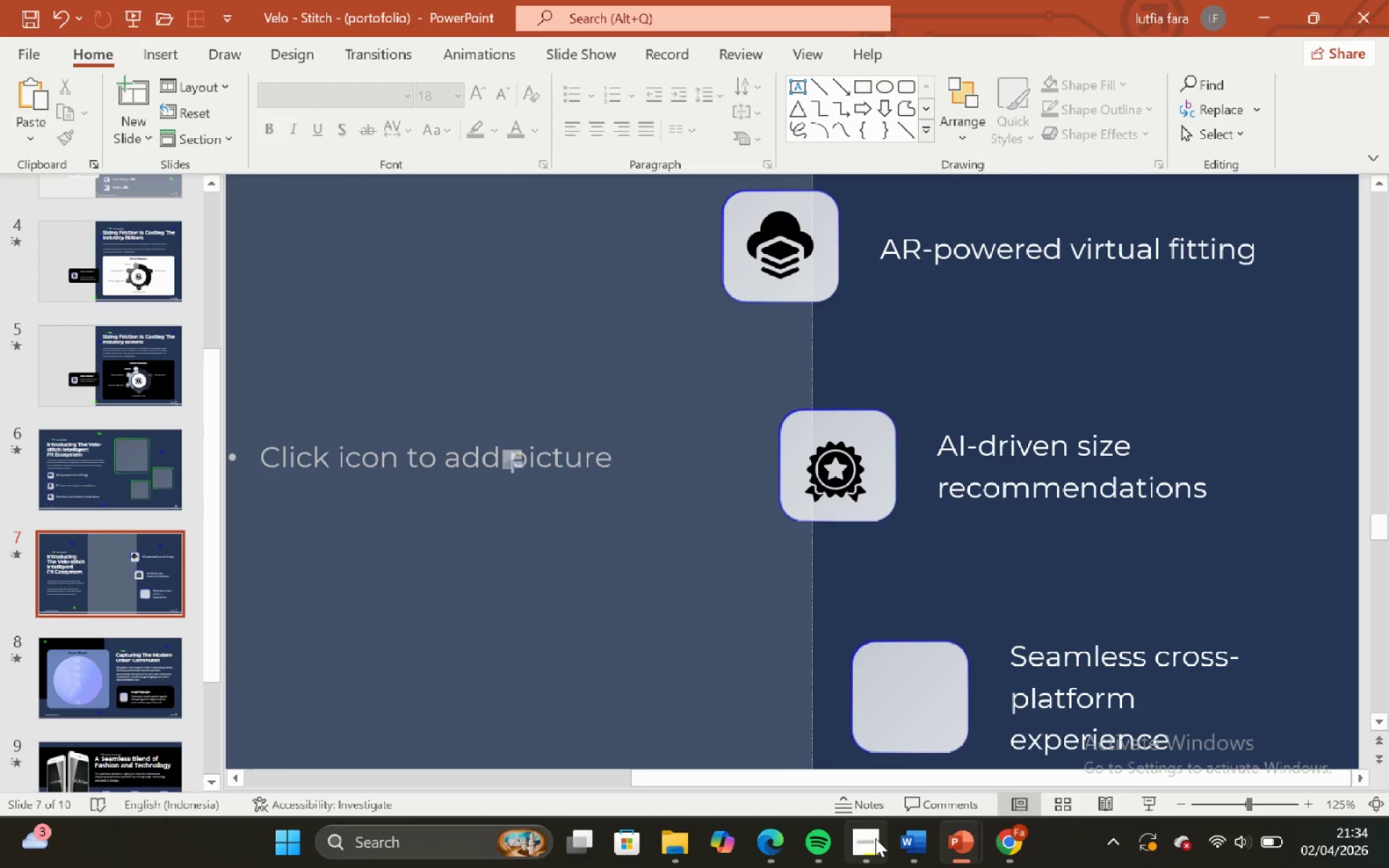 
left_click([862, 845])